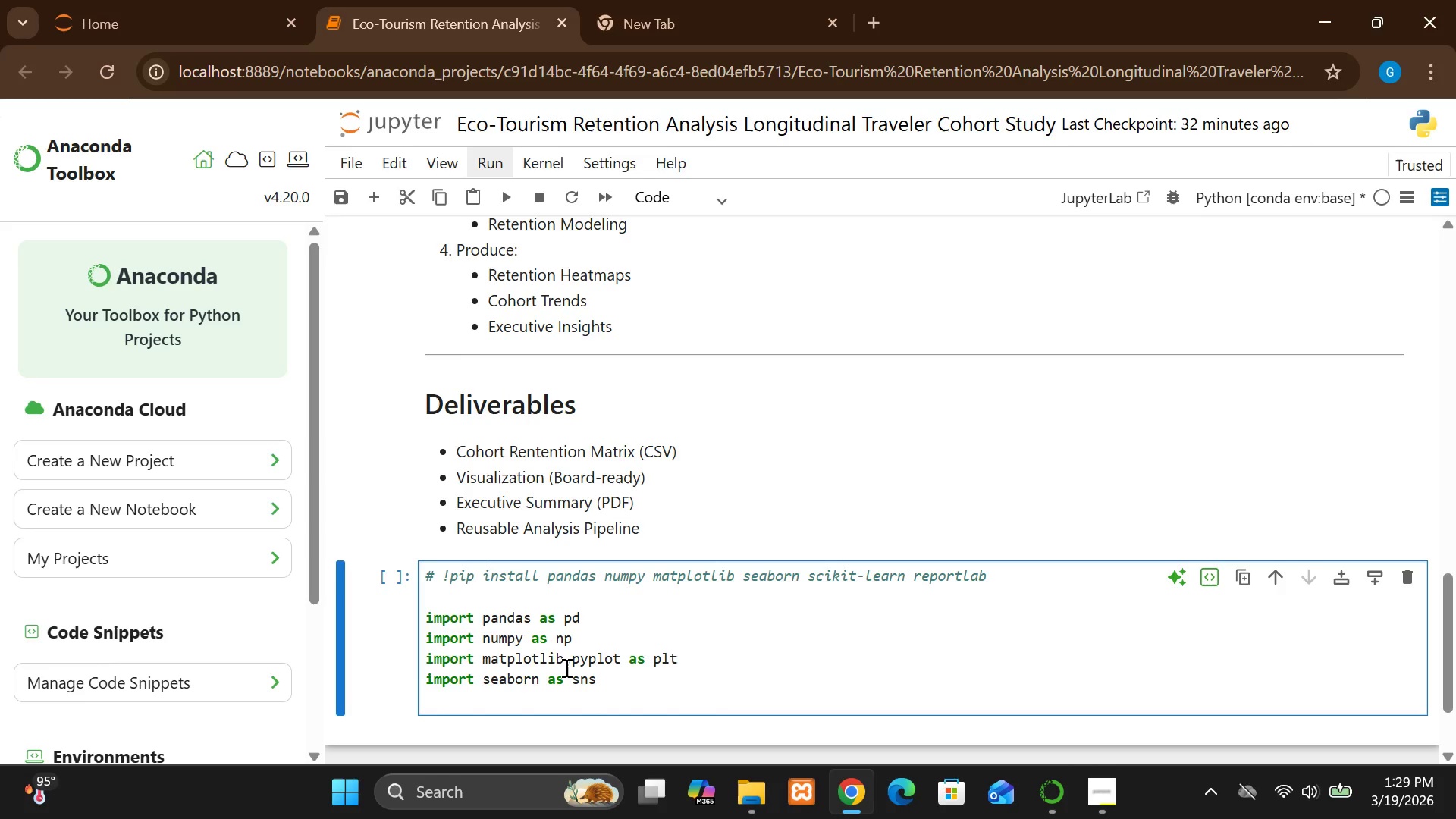 
type(imprt)
key(Backspace)
key(Backspace)
key(Backspace)
key(Backspace)
type(mport datetime as dt)
 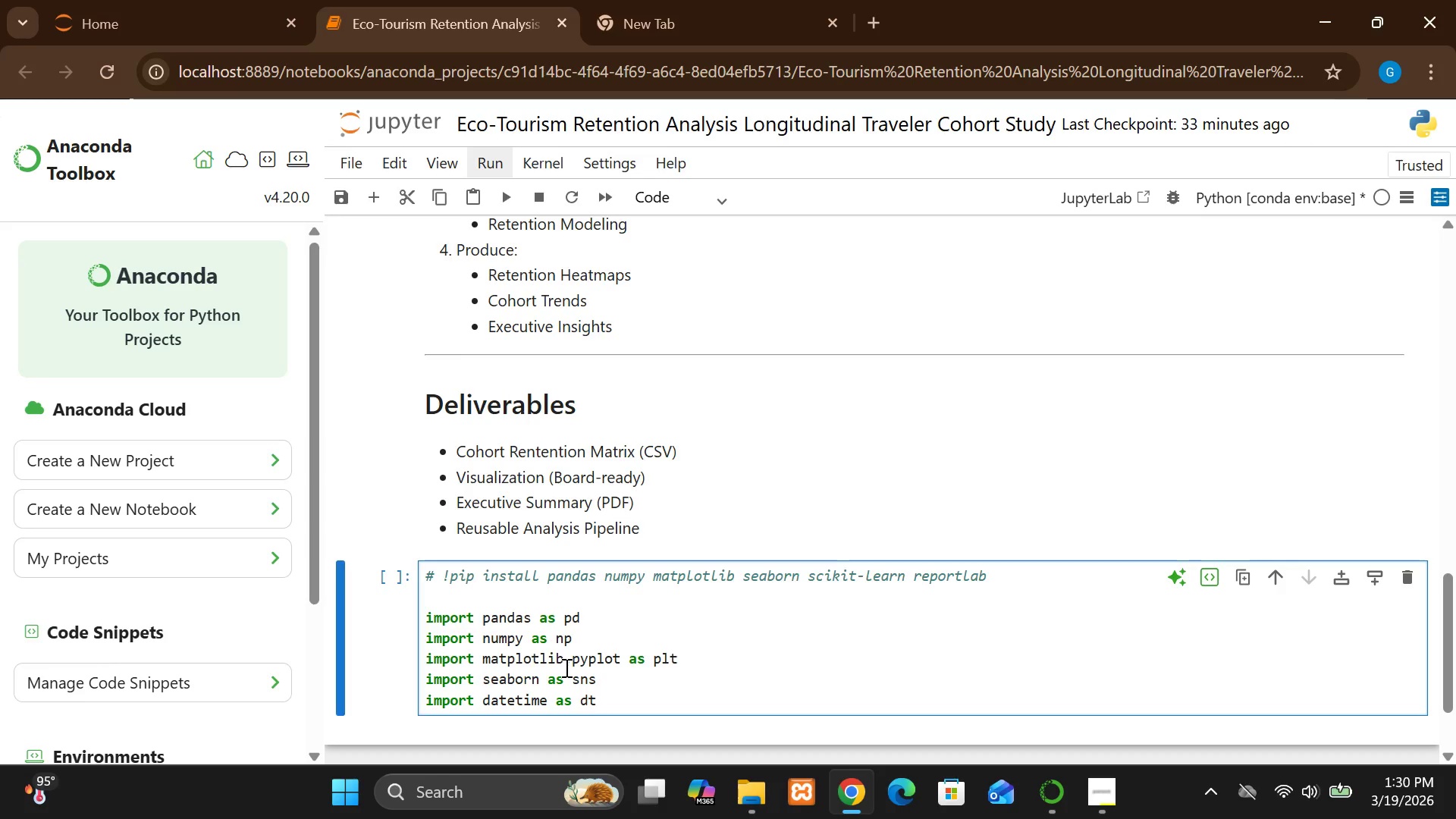 
key(Enter)
 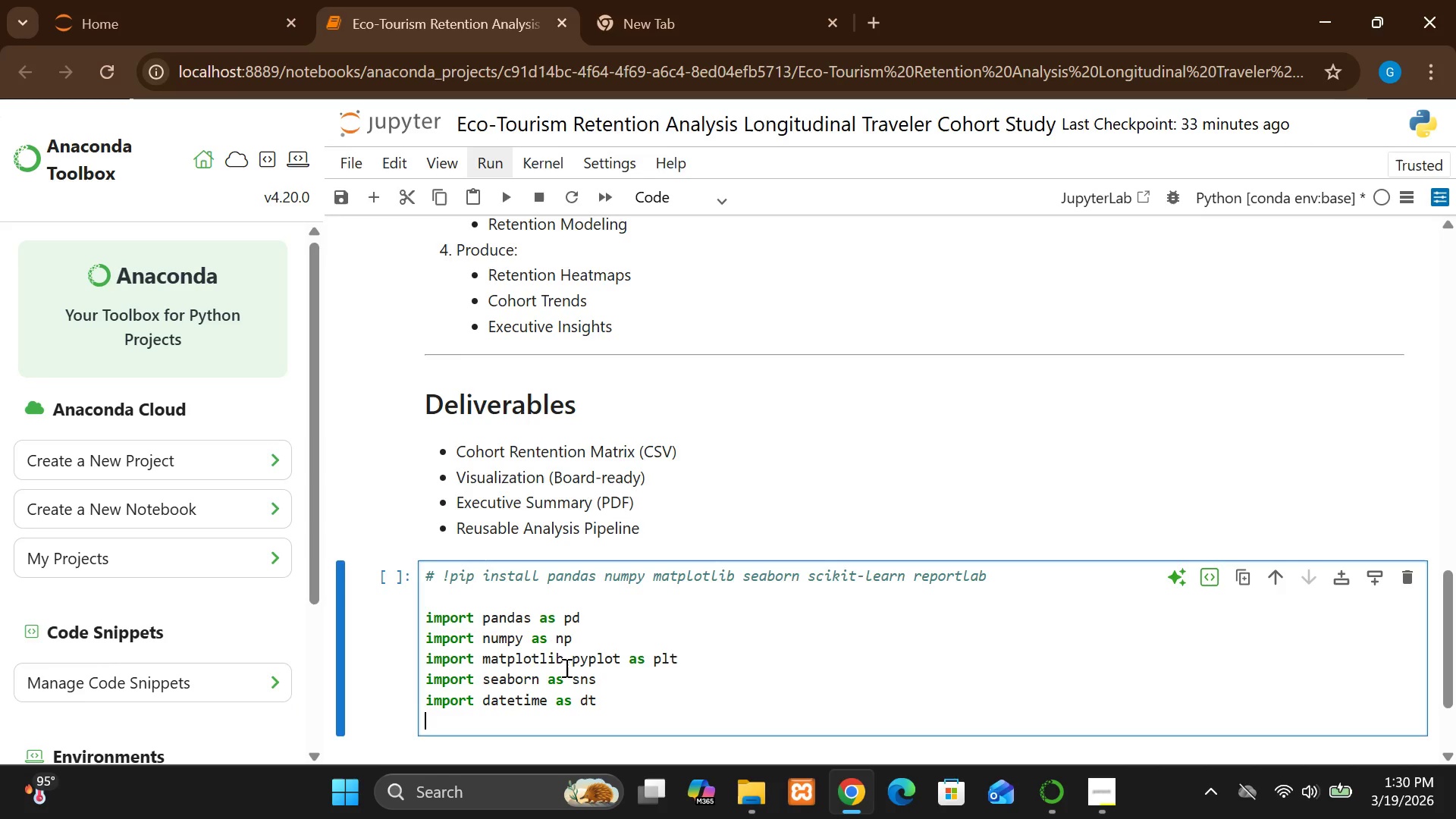 
key(Enter)
 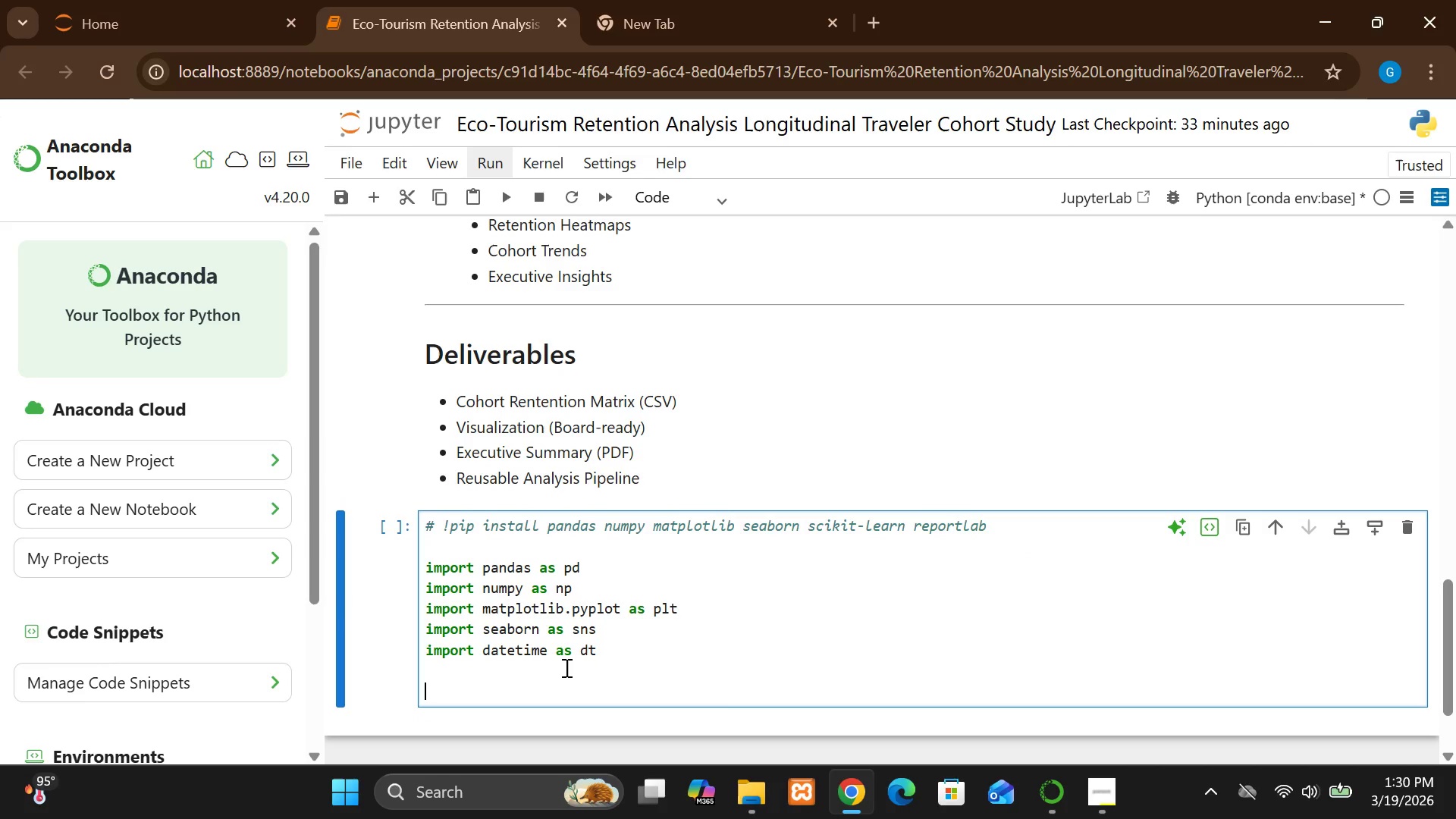 
type(from )
 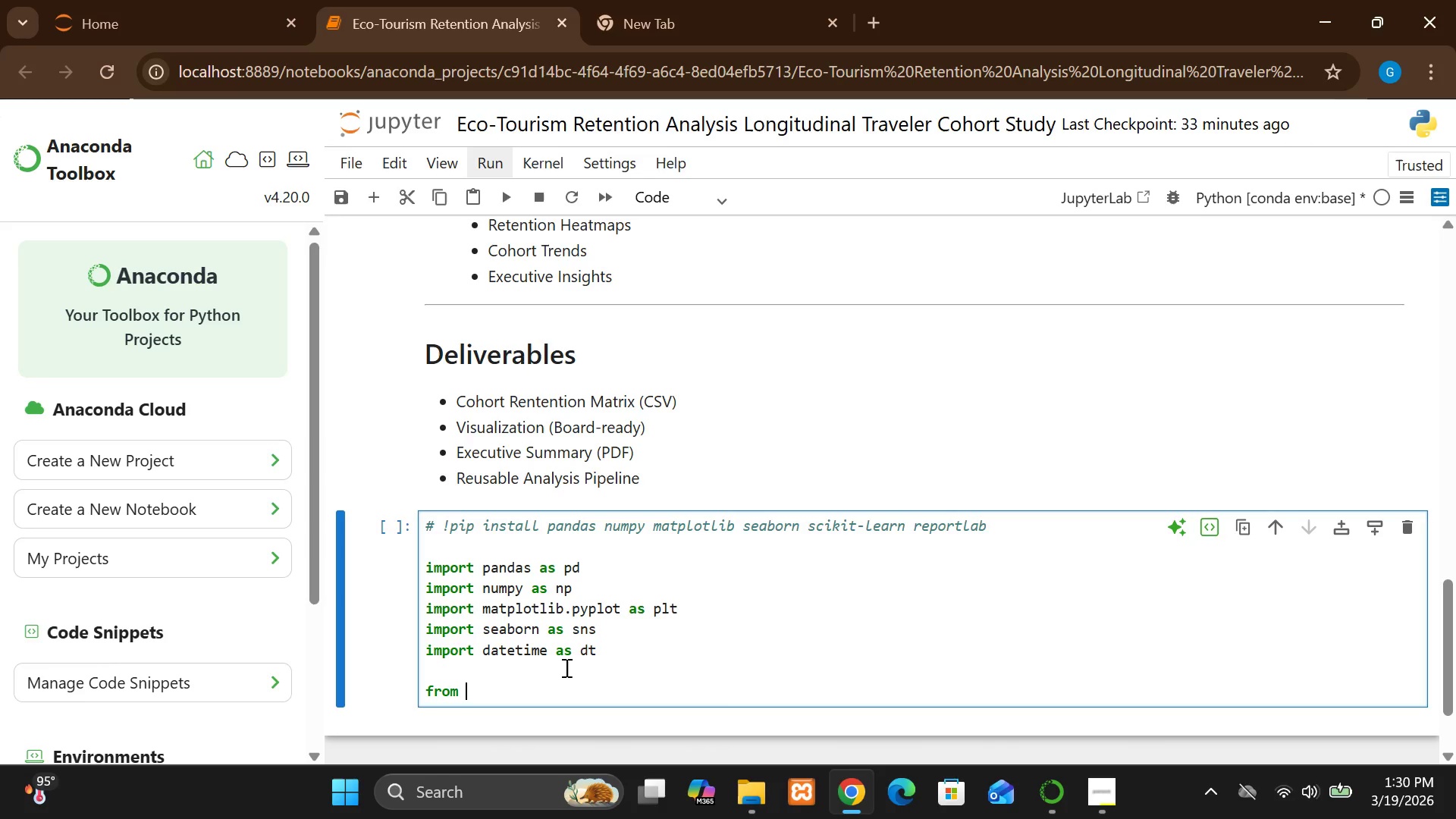 
type(sklr)
key(Backspace)
type(earm.)
key(Backspace)
key(Backspace)
type(n.model_selection import  train_test)
 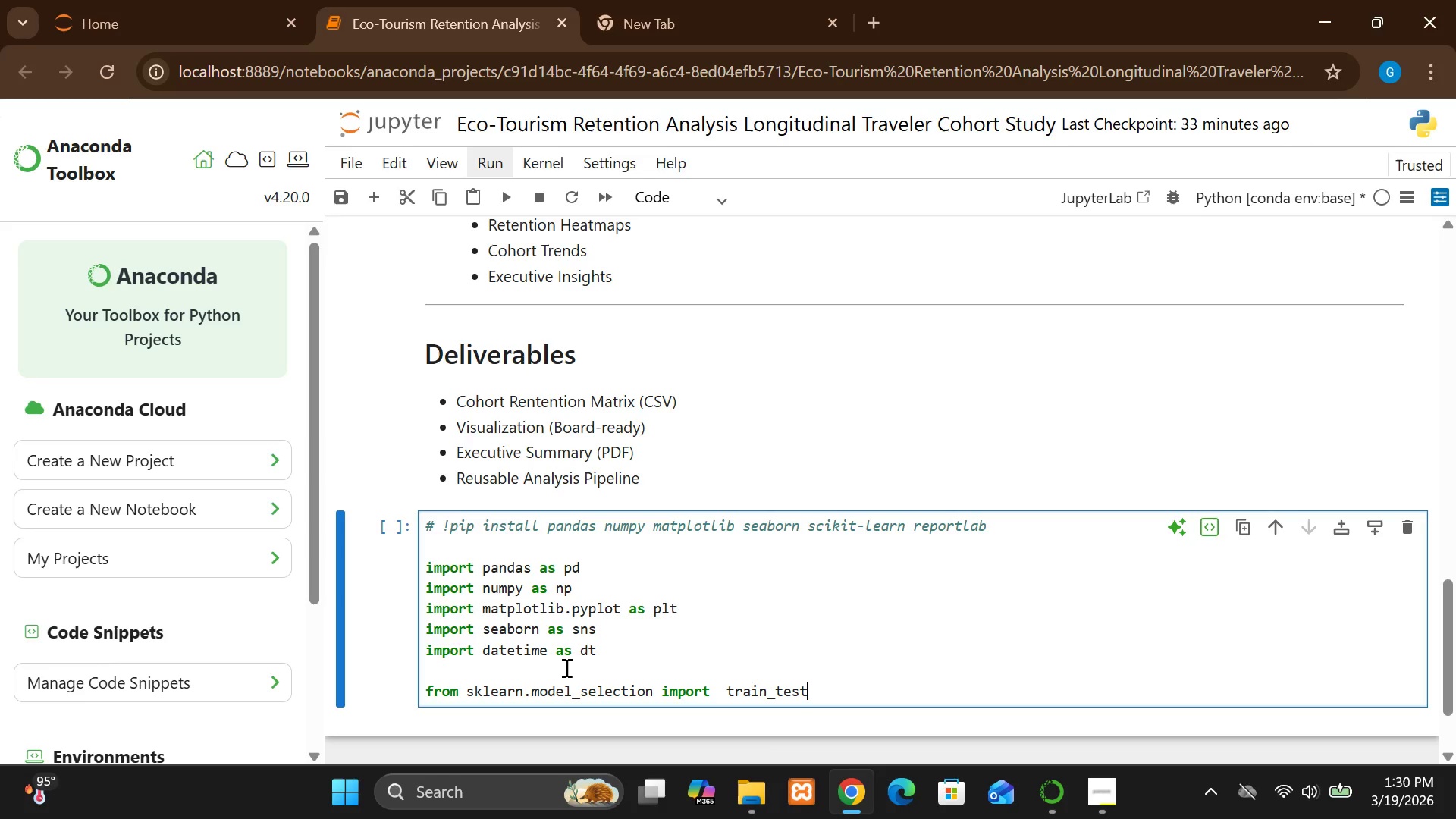 
wait(5.3)
 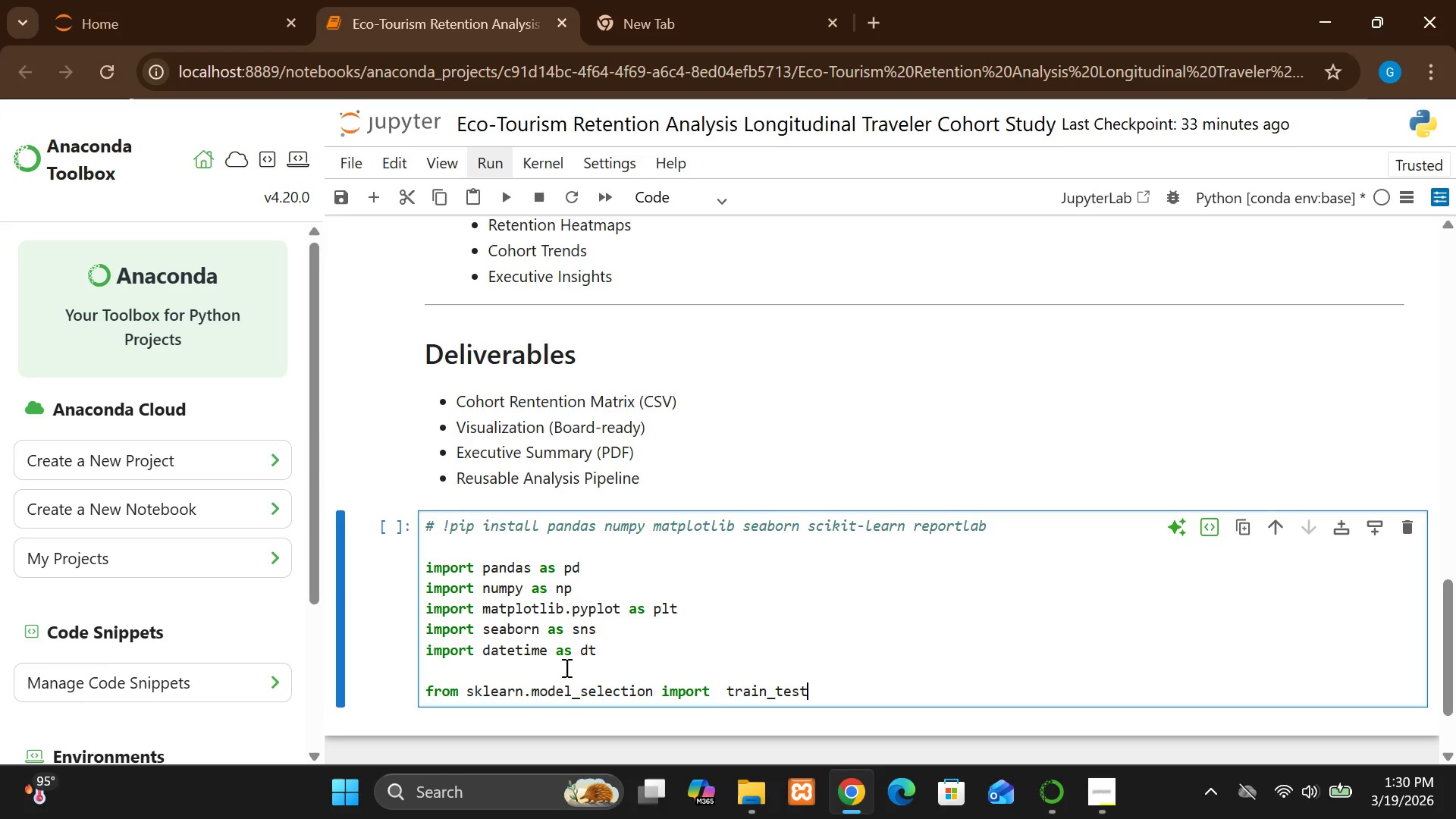 
type(_sp)
 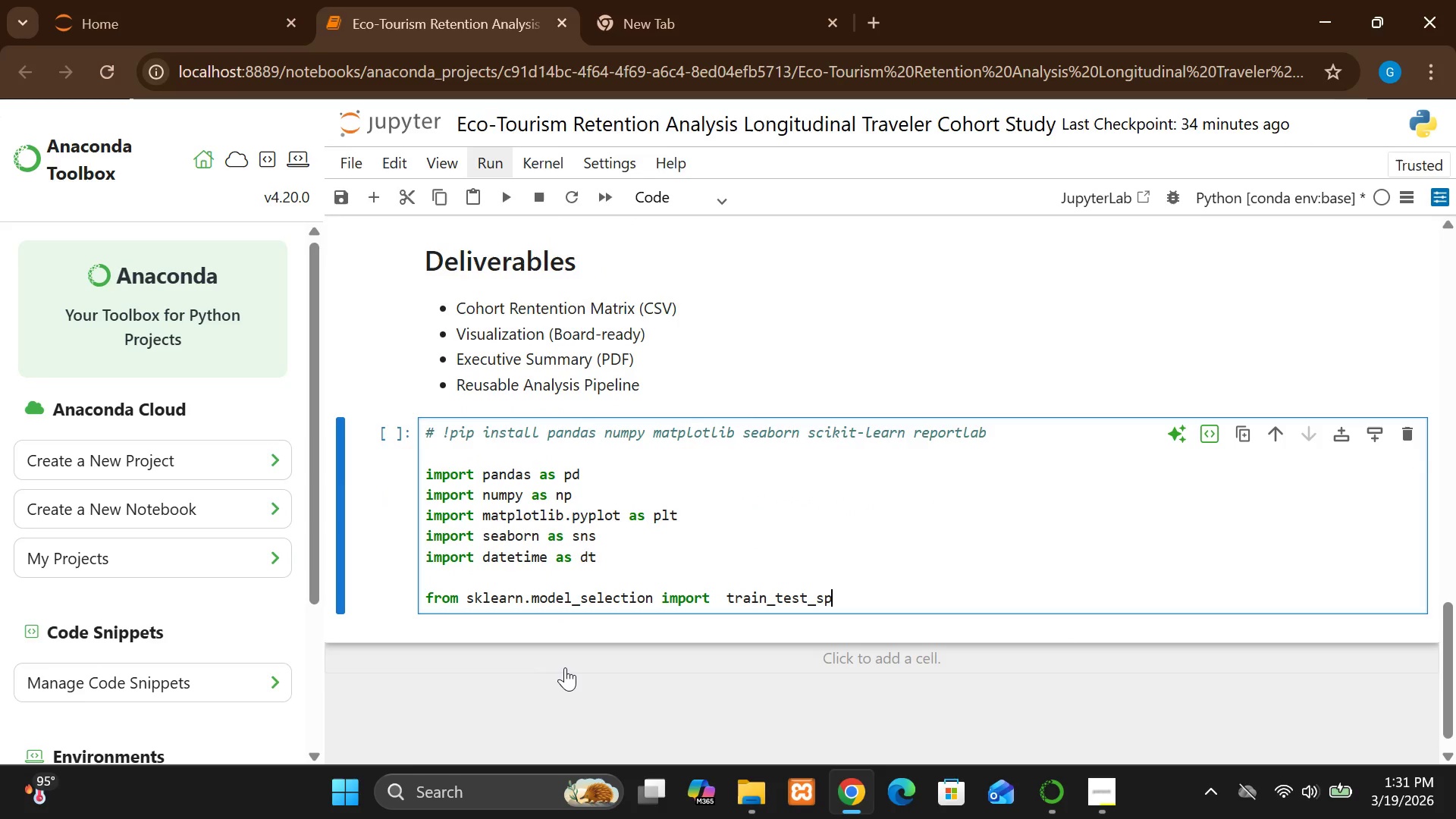 
wait(15.98)
 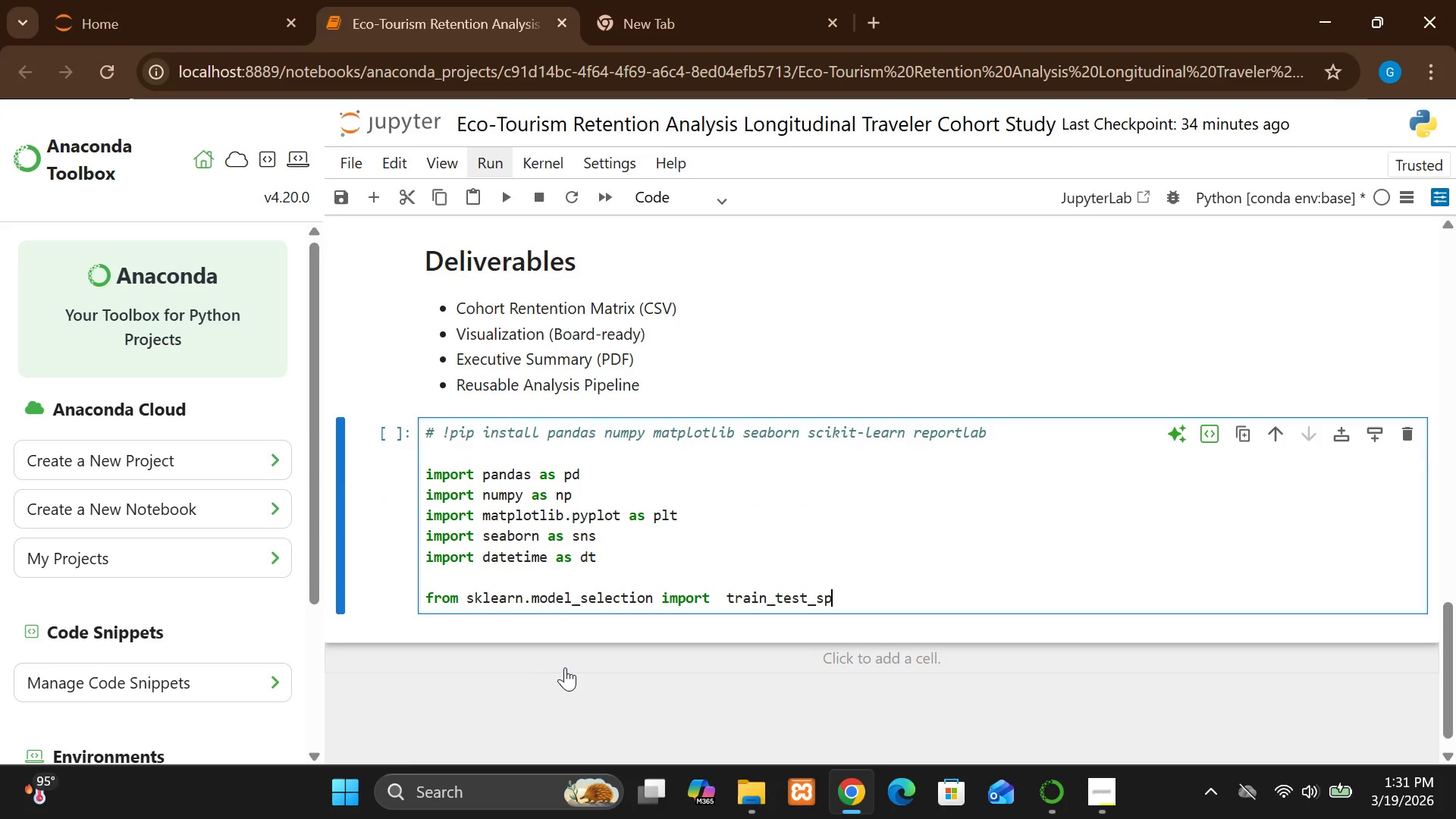 
left_click([847, 581])
 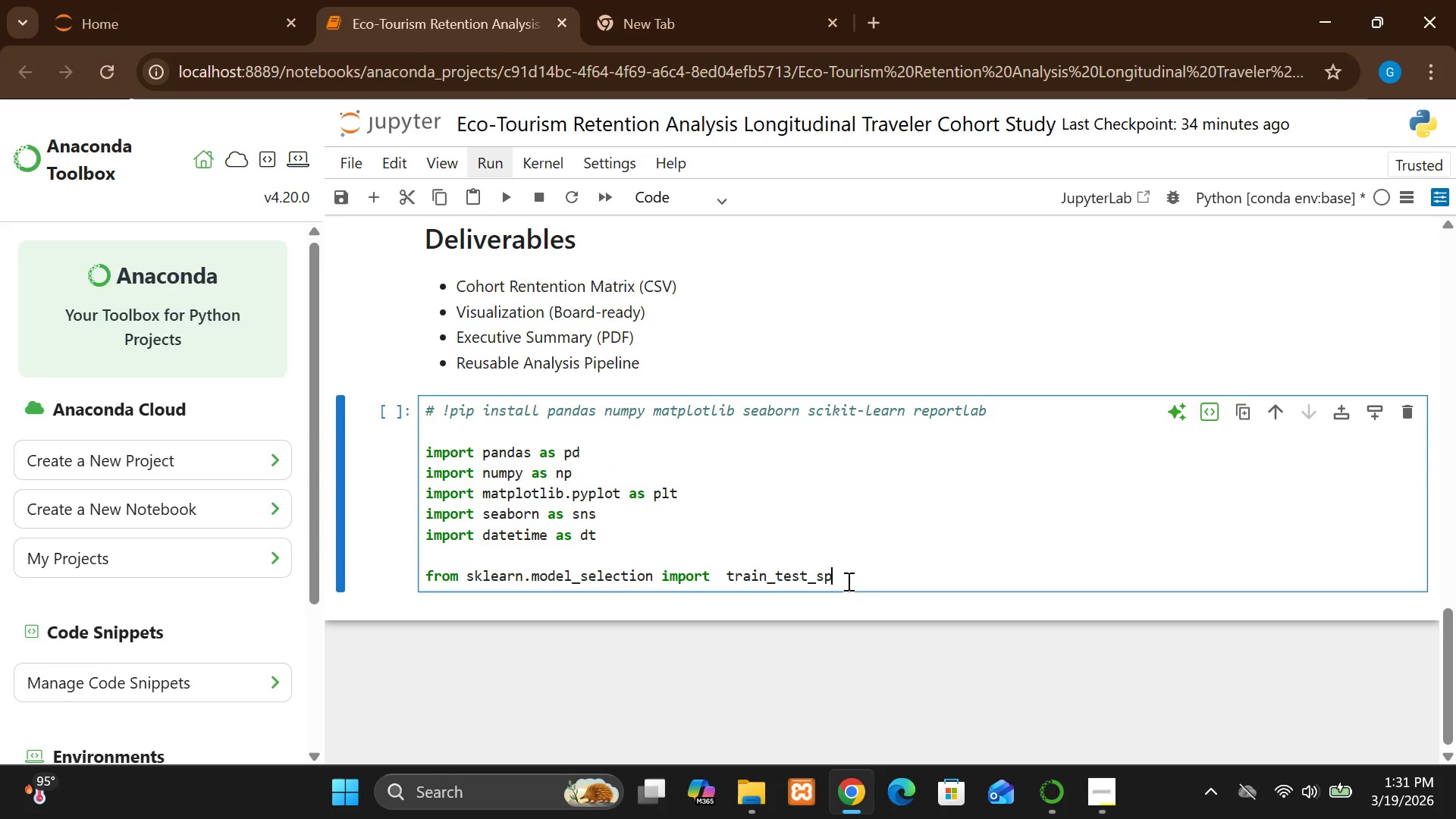 
type(lo)
key(Backspace)
type(it)
 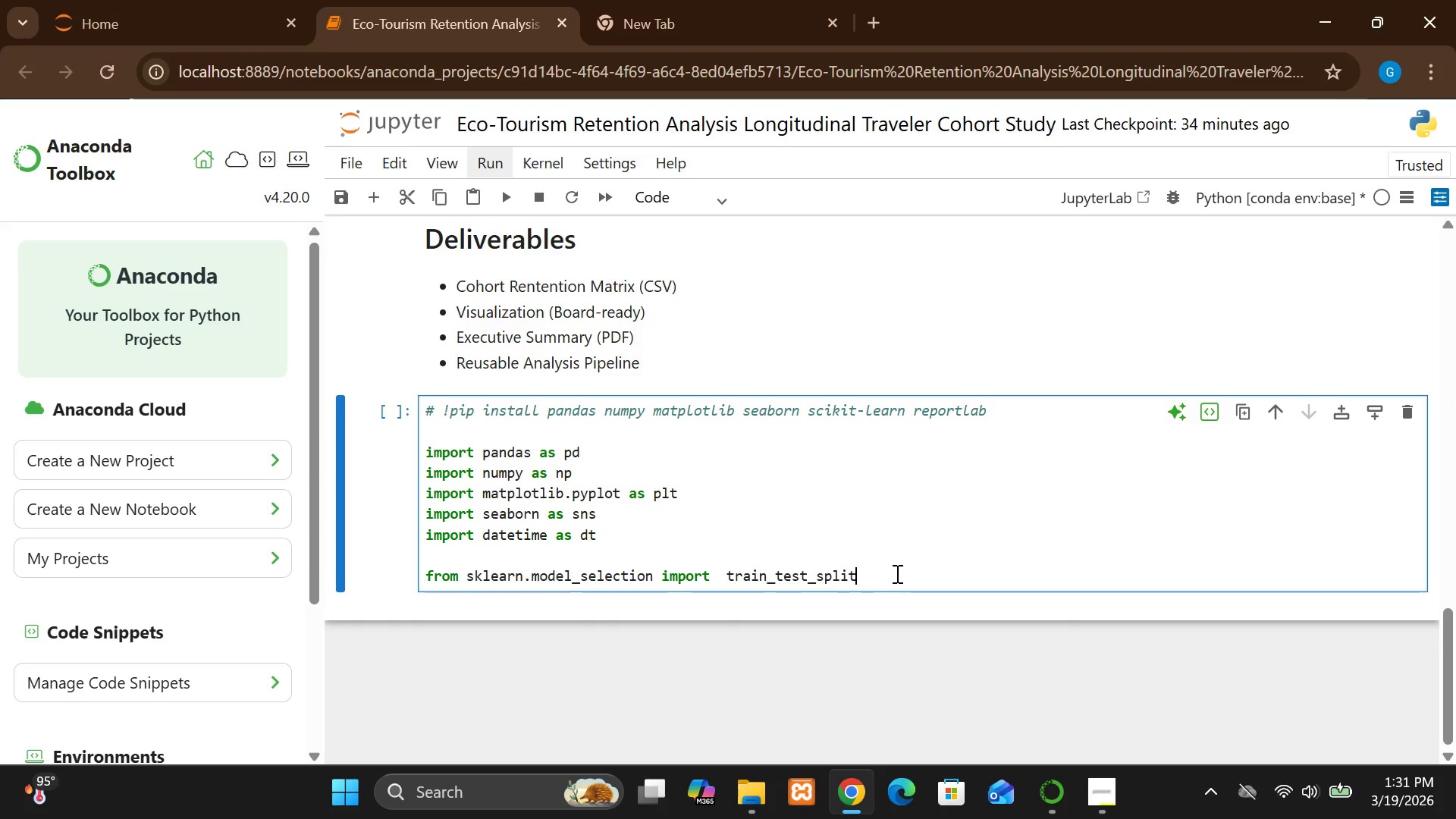 
wait(5.17)
 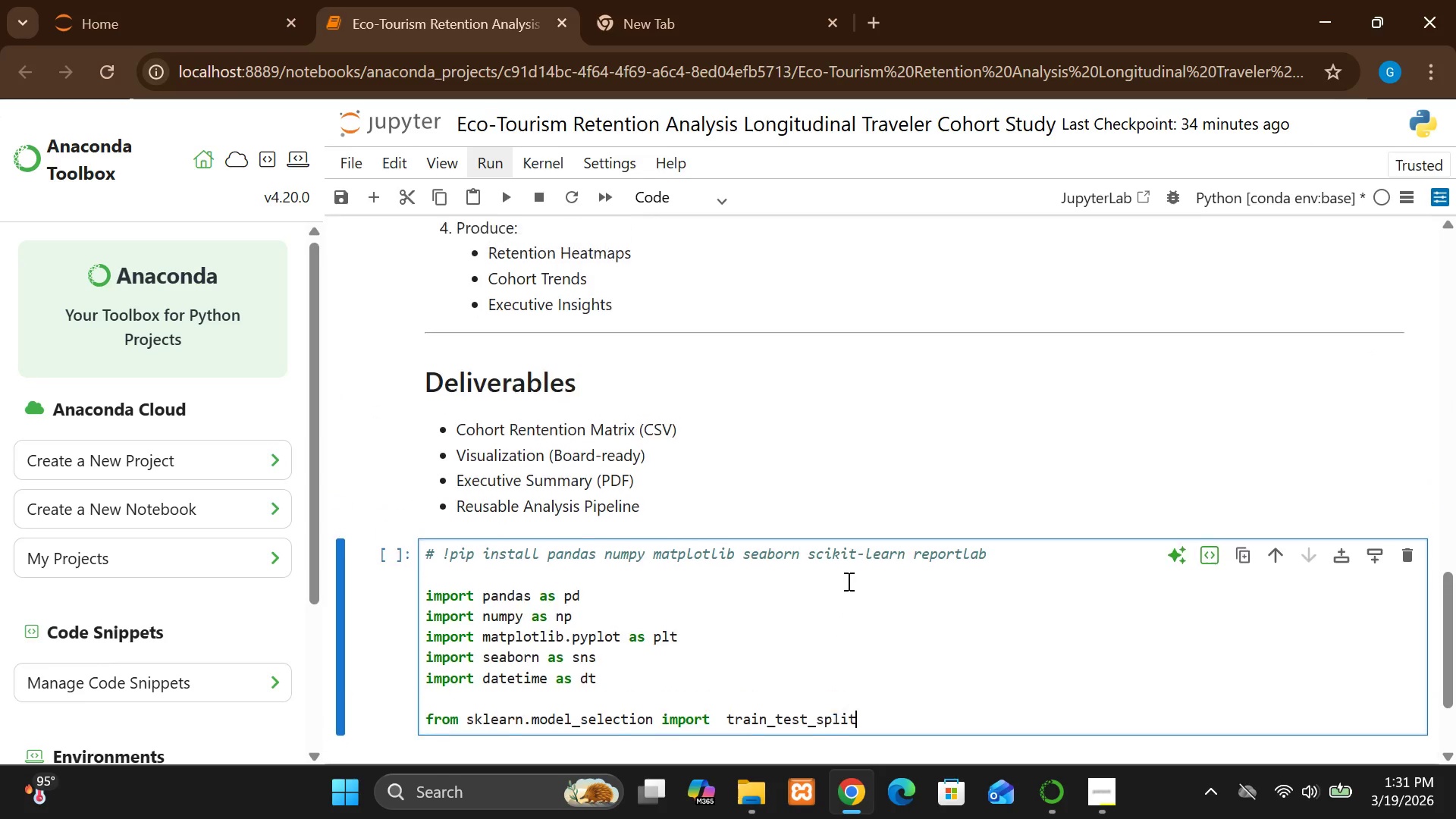 
key(Enter)
 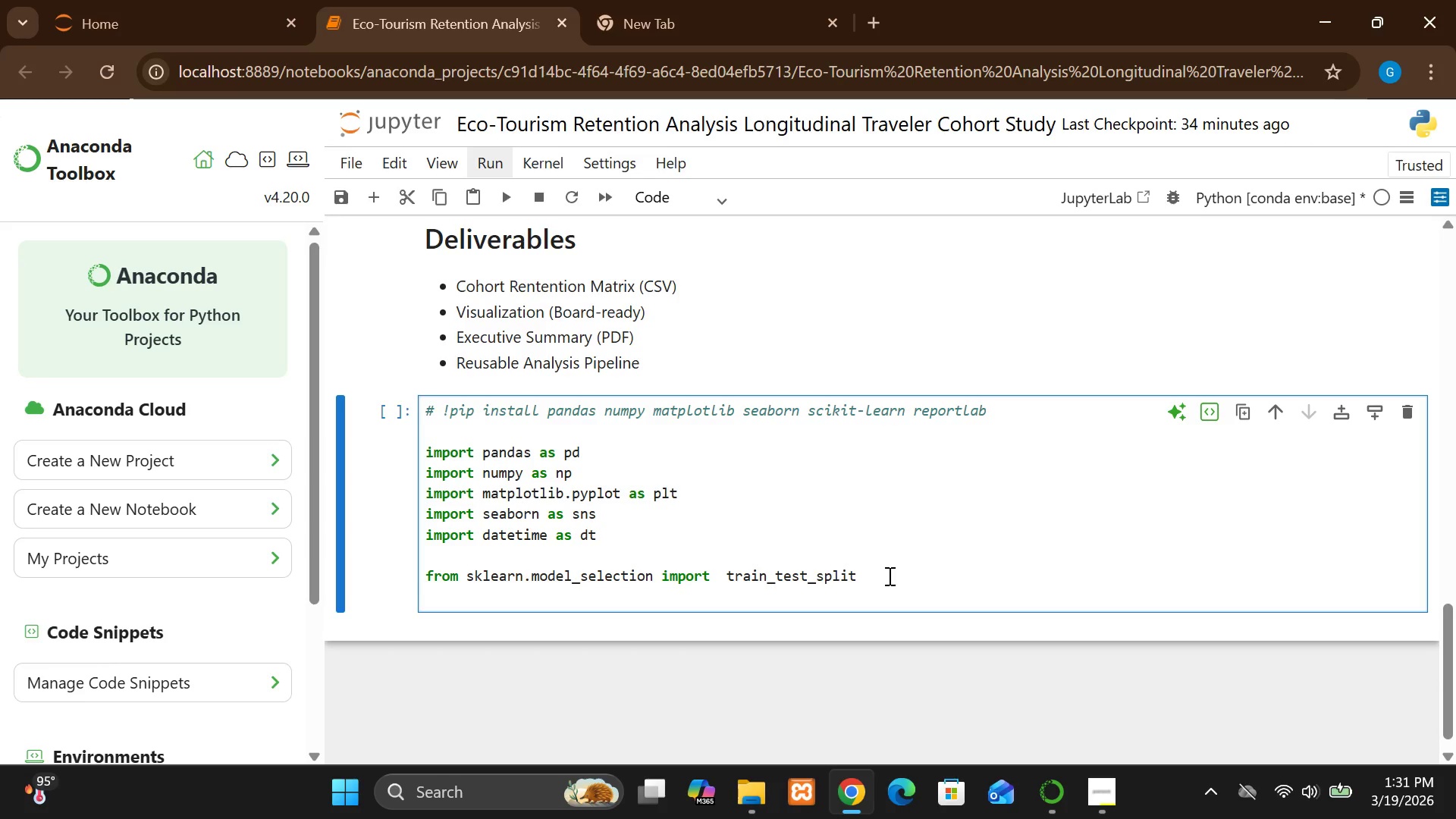 
type(from skl)
key(Backspace)
key(Backspace)
key(Backspace)
type(klern )
key(Backspace)
type(.pre)
 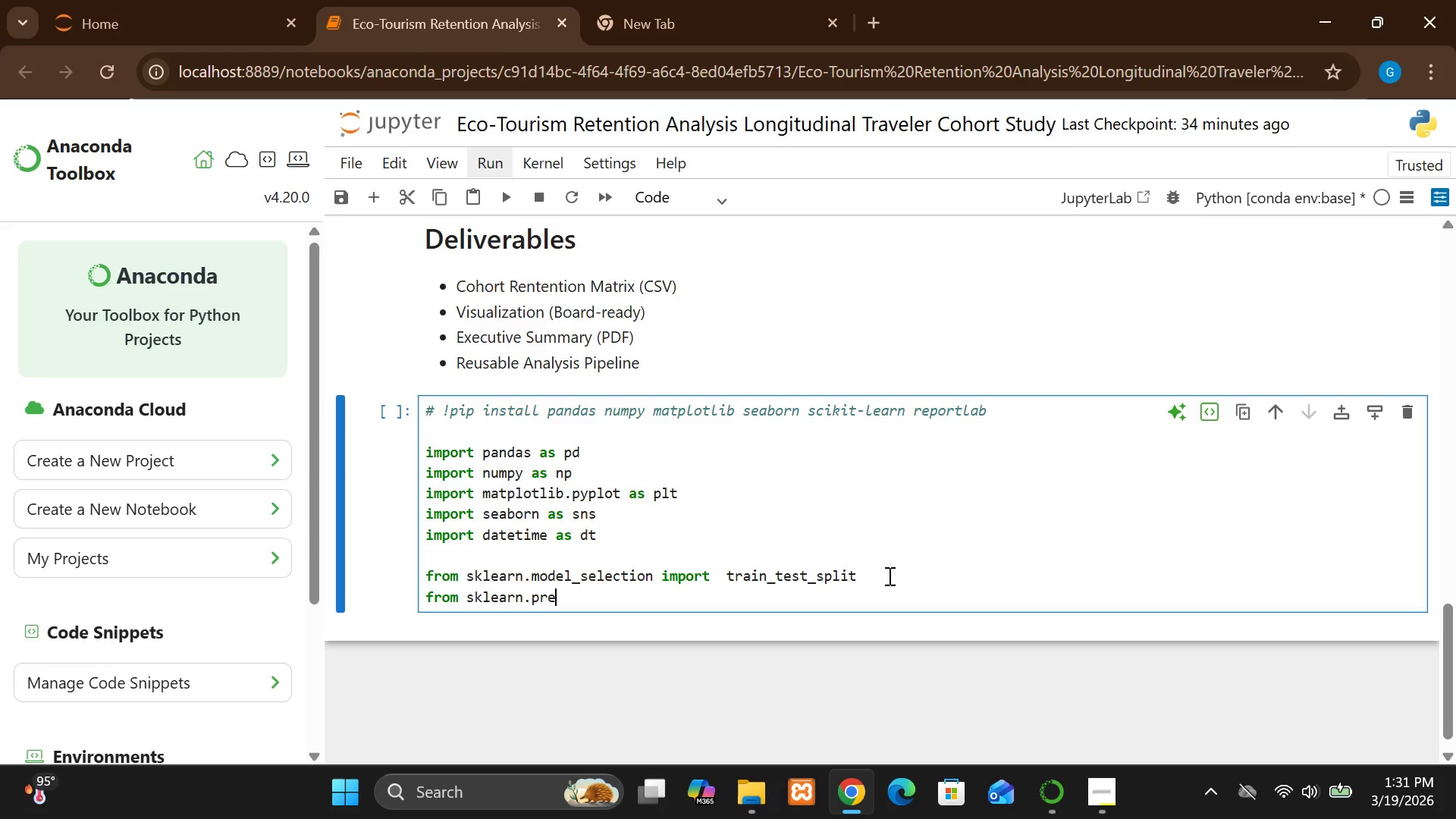 
hold_key(key=A, duration=5.61)
 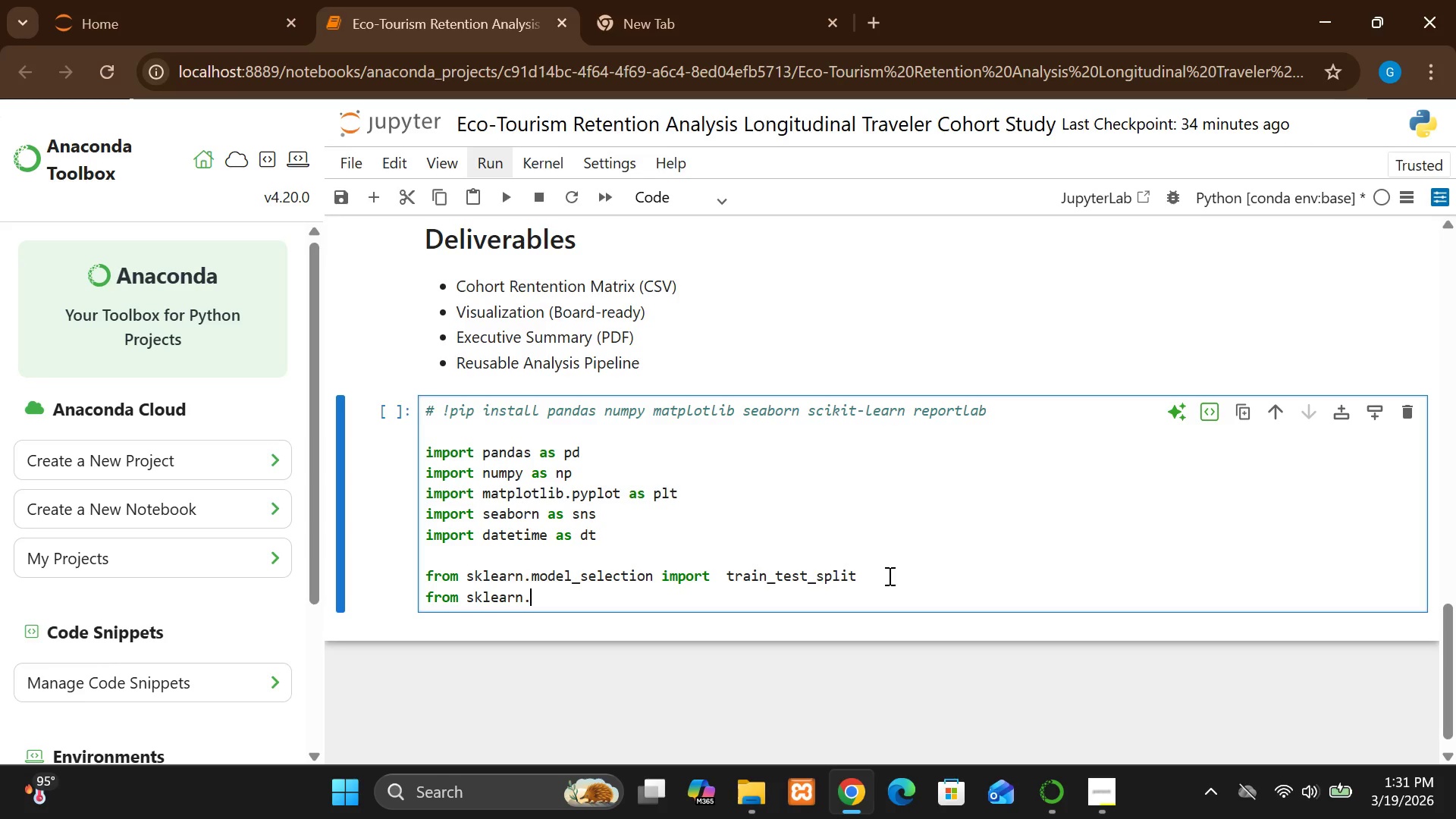 
wait(8.02)
 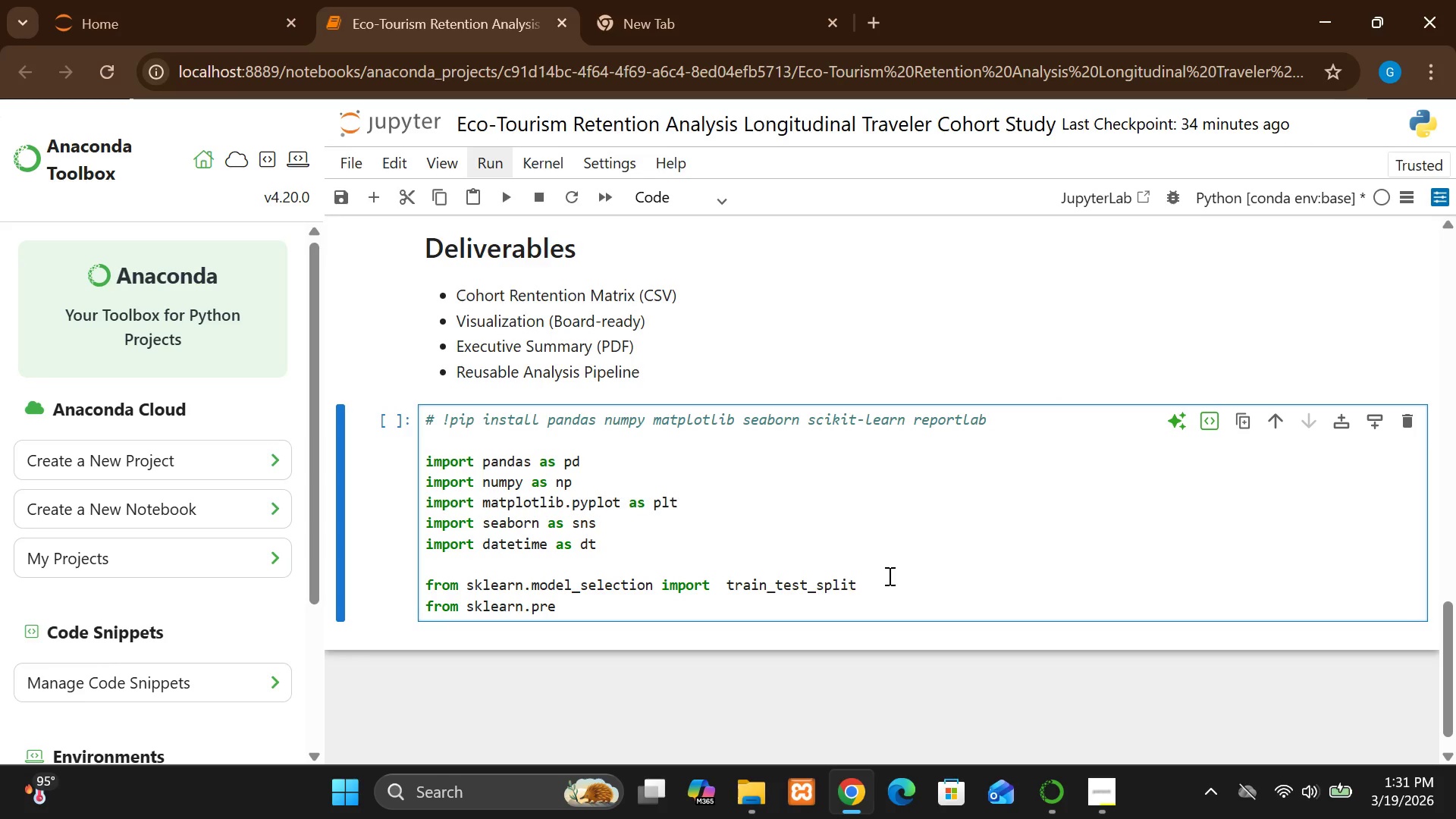 
type(processing import)
 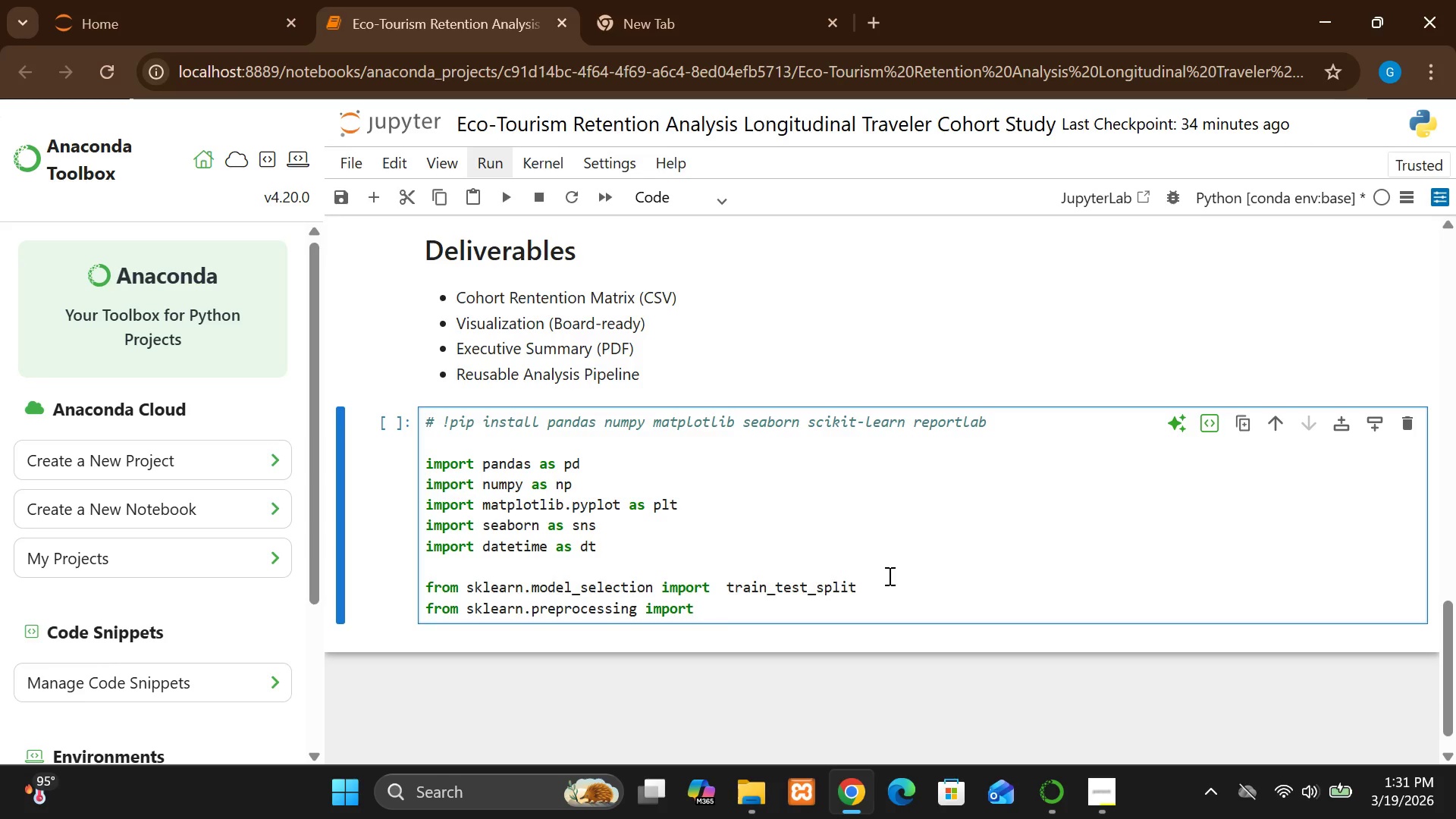 
type( Stand)
 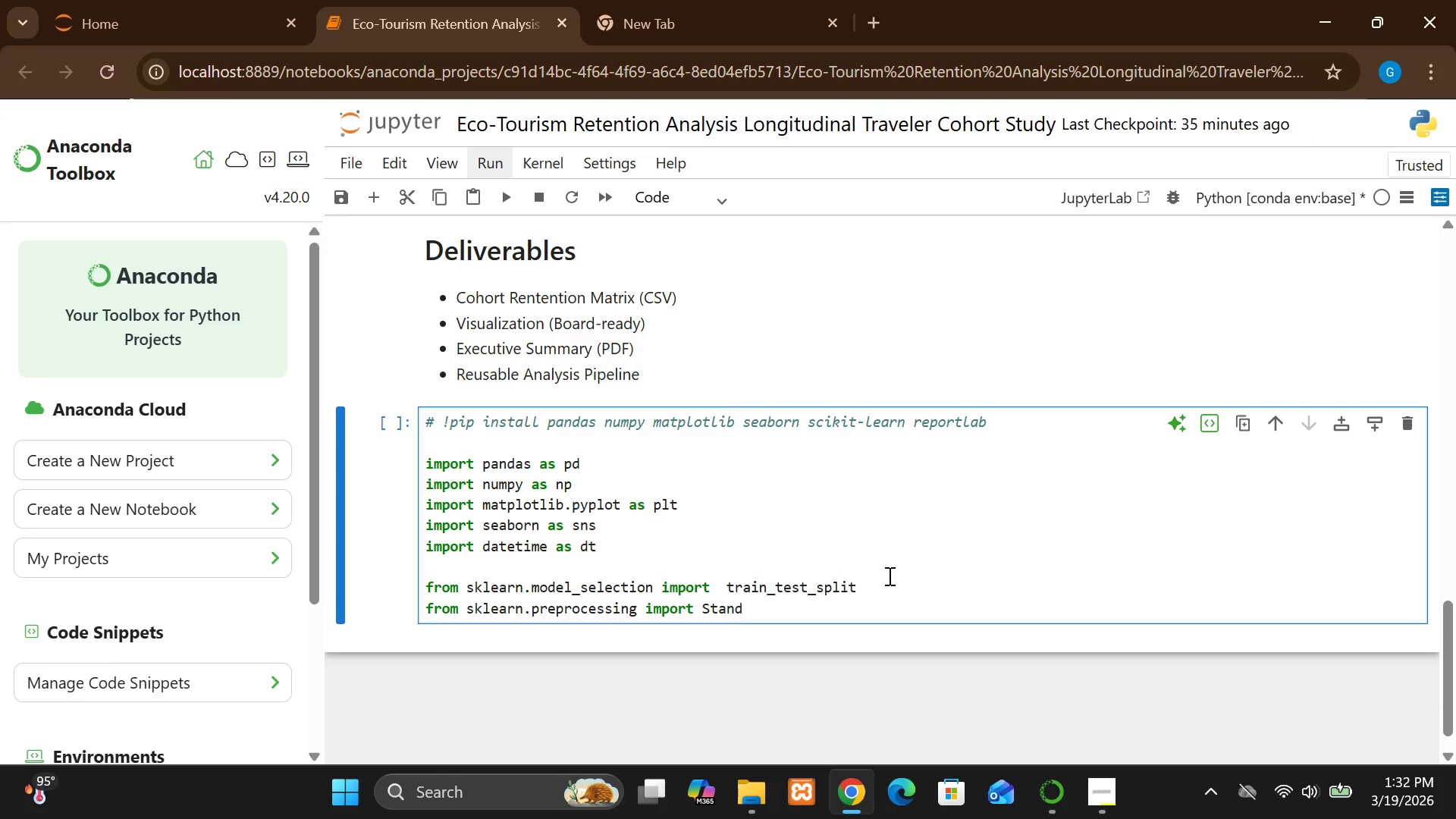 
wait(5.83)
 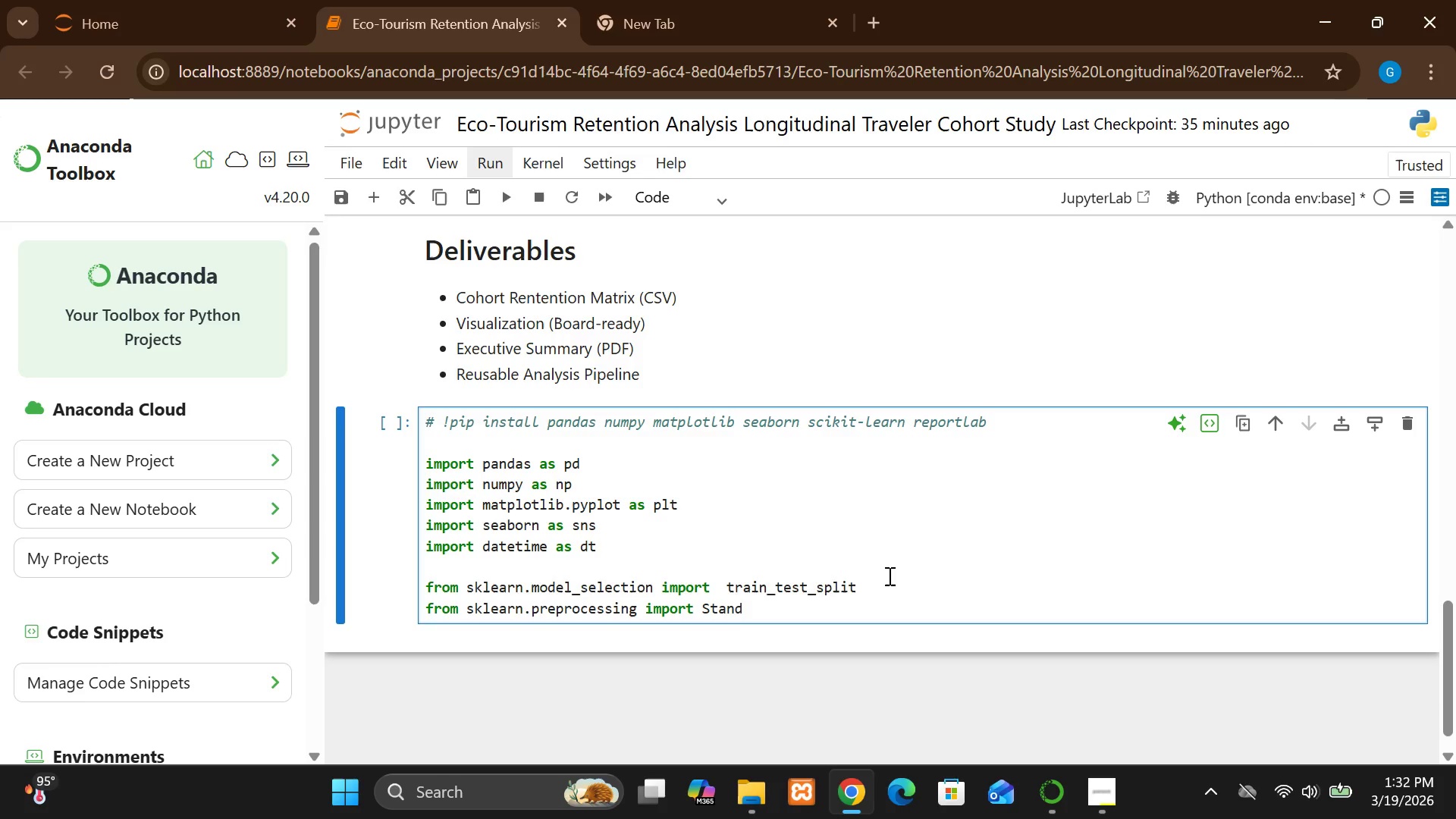 
key(A)
 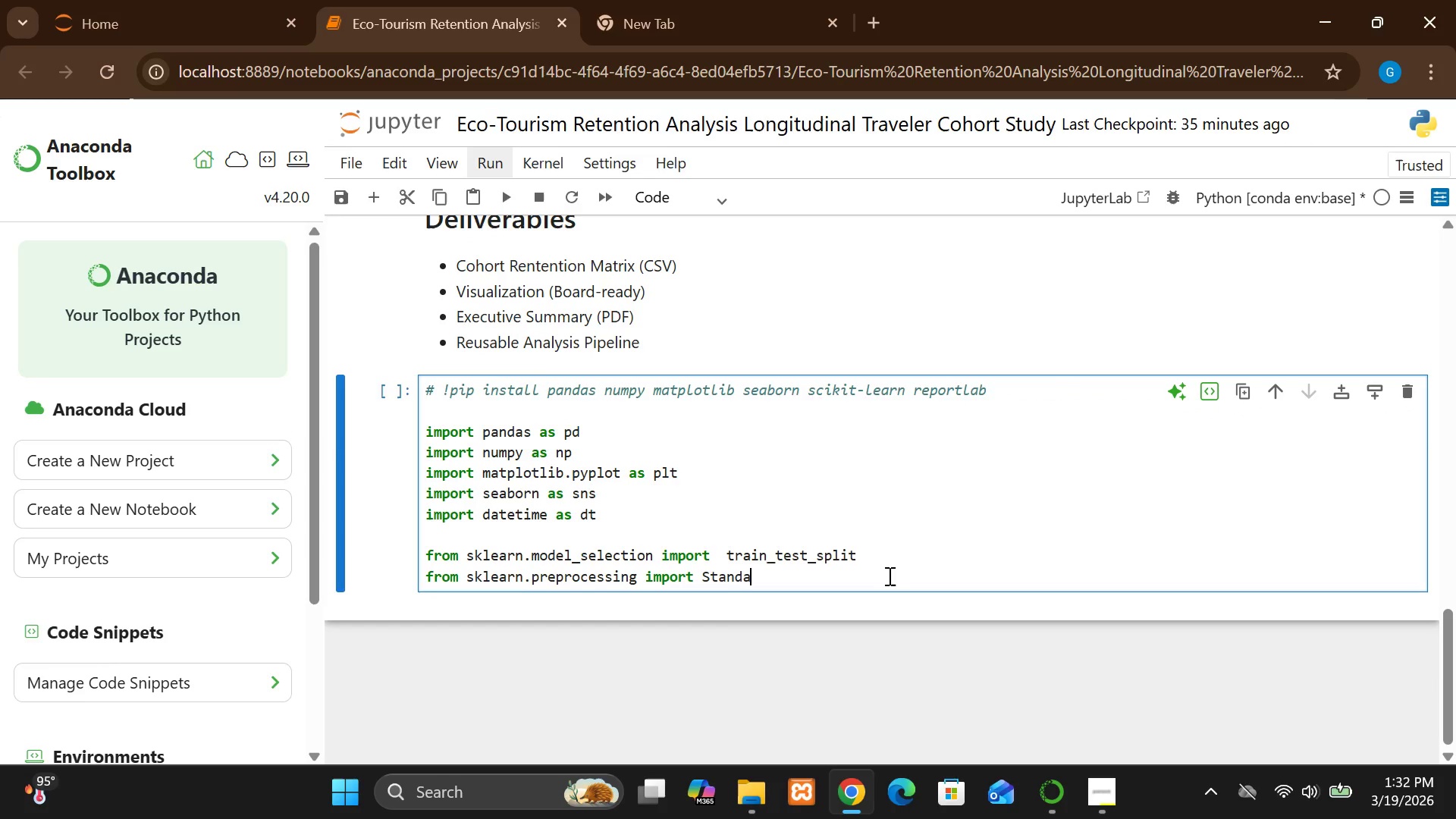 
type(n)
key(Backspace)
type(rd )
key(Backspace)
 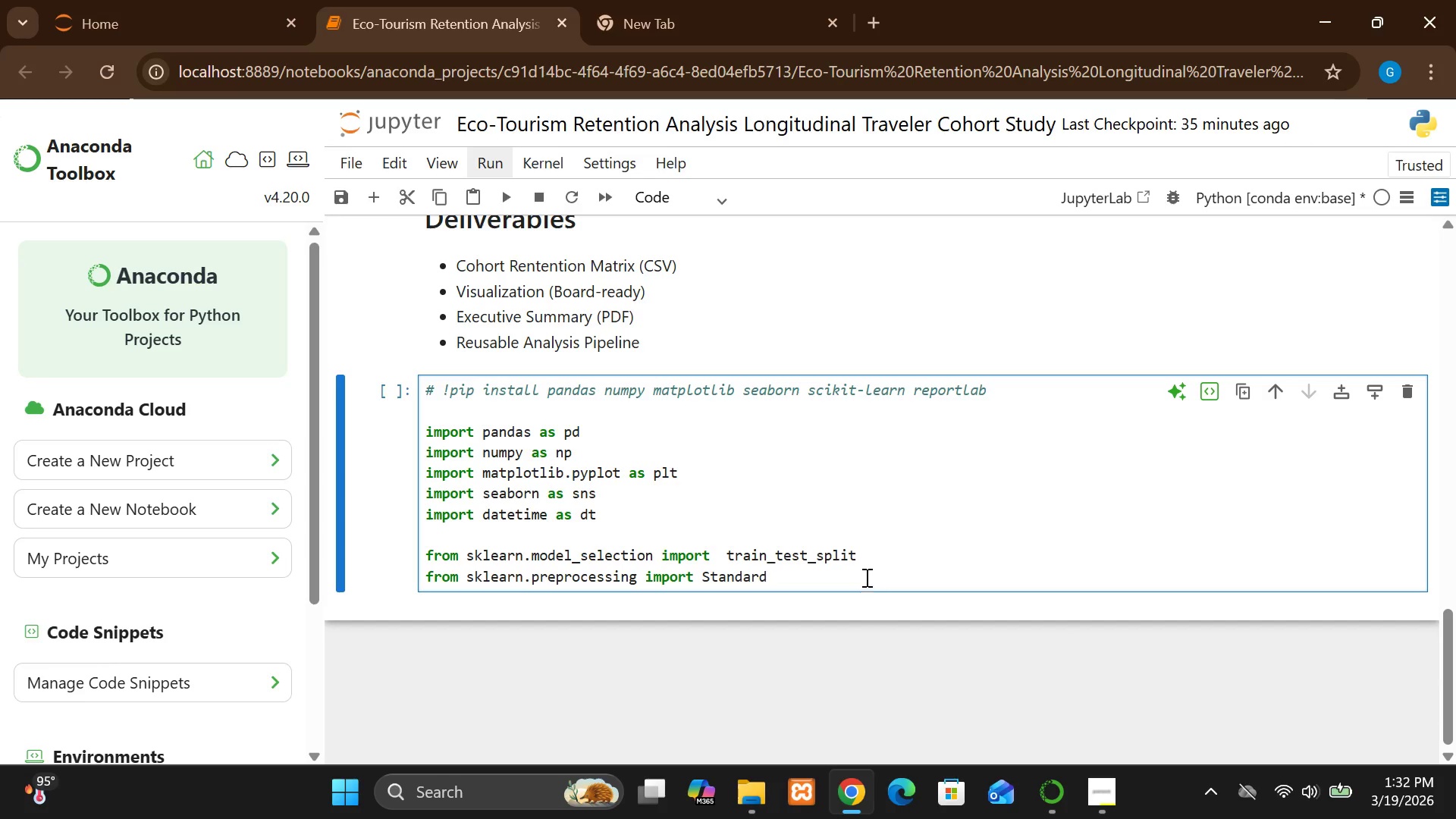 
wait(25.72)
 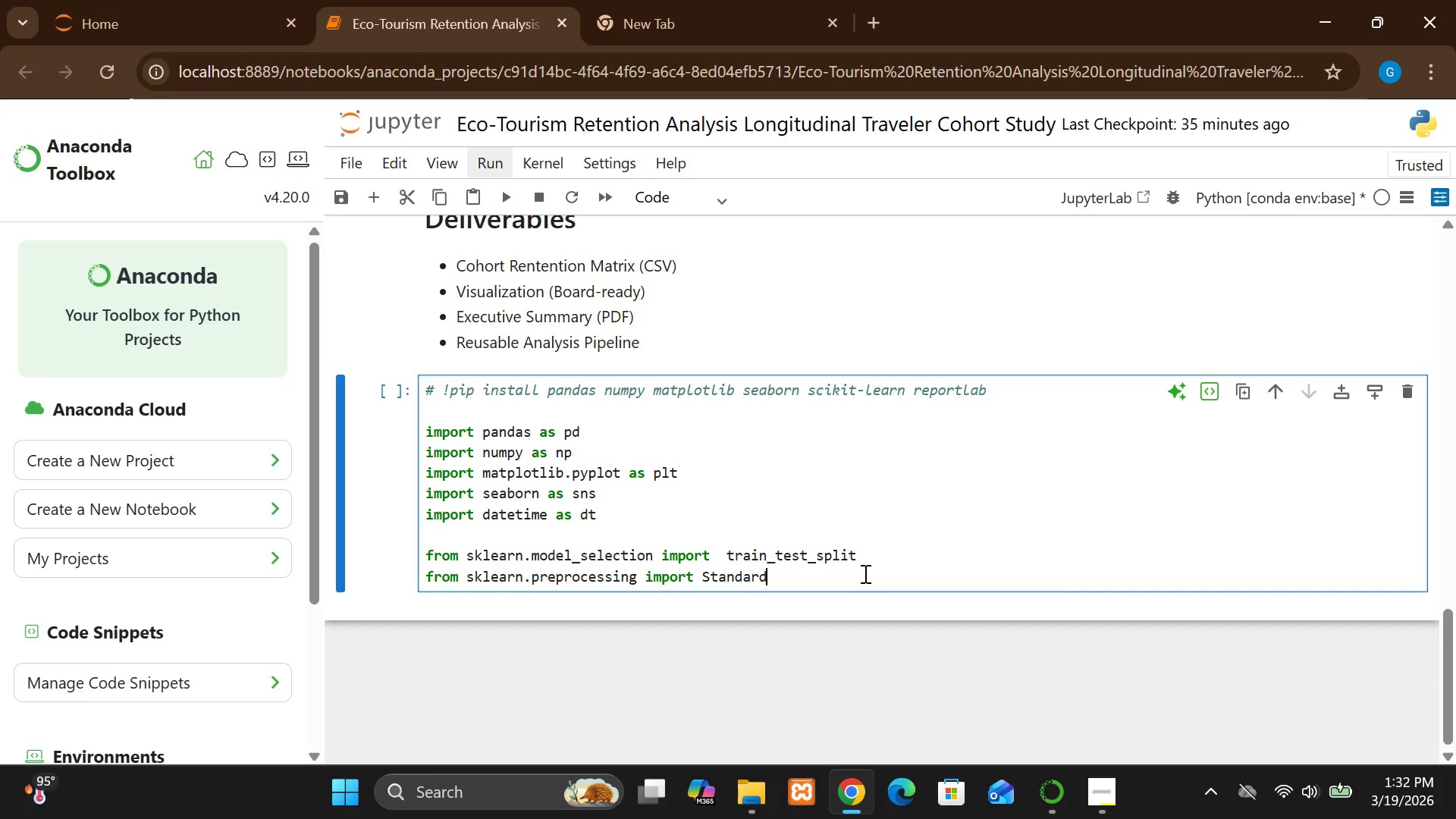 
type(Scaler)
 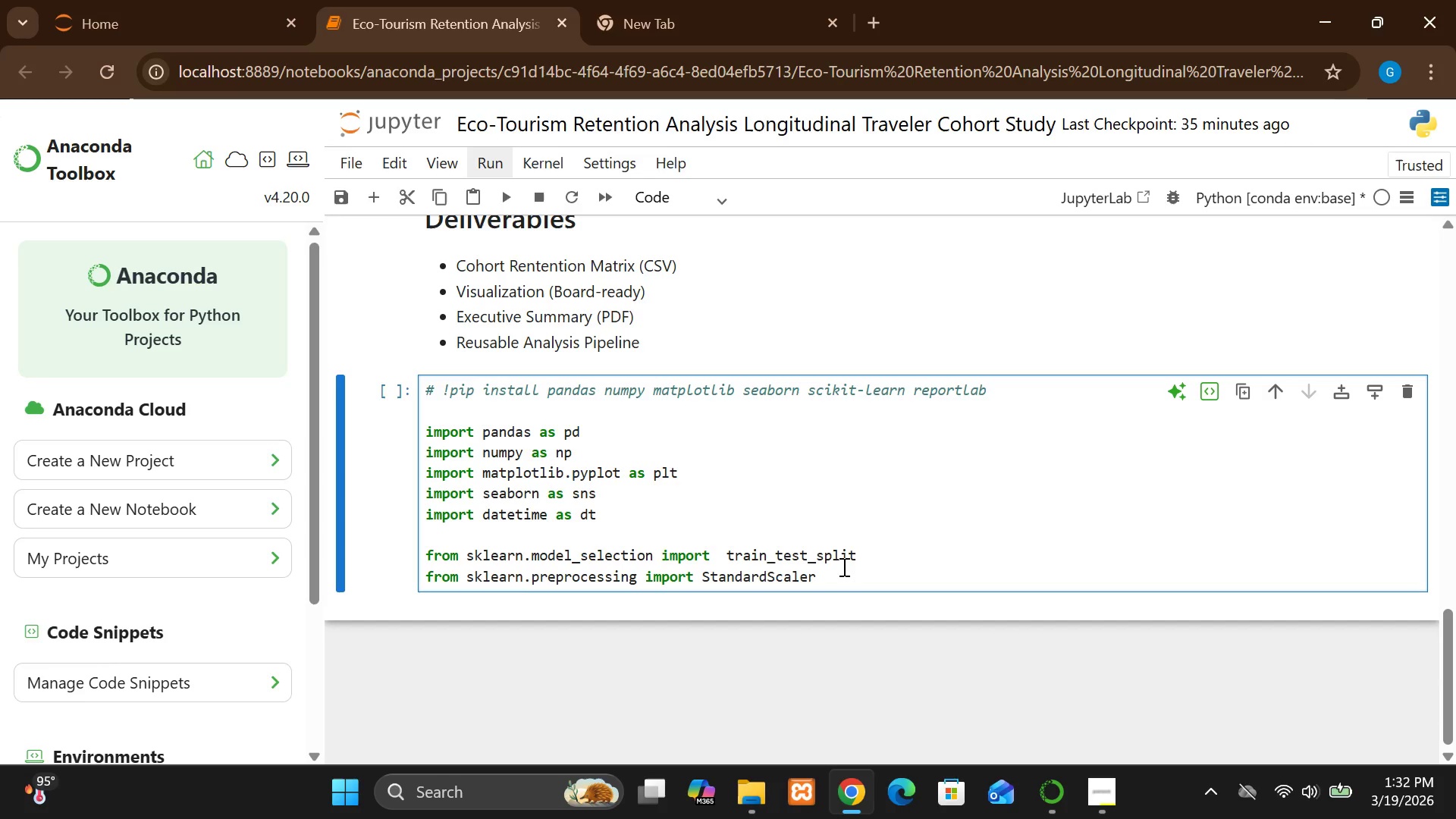 
wait(10.48)
 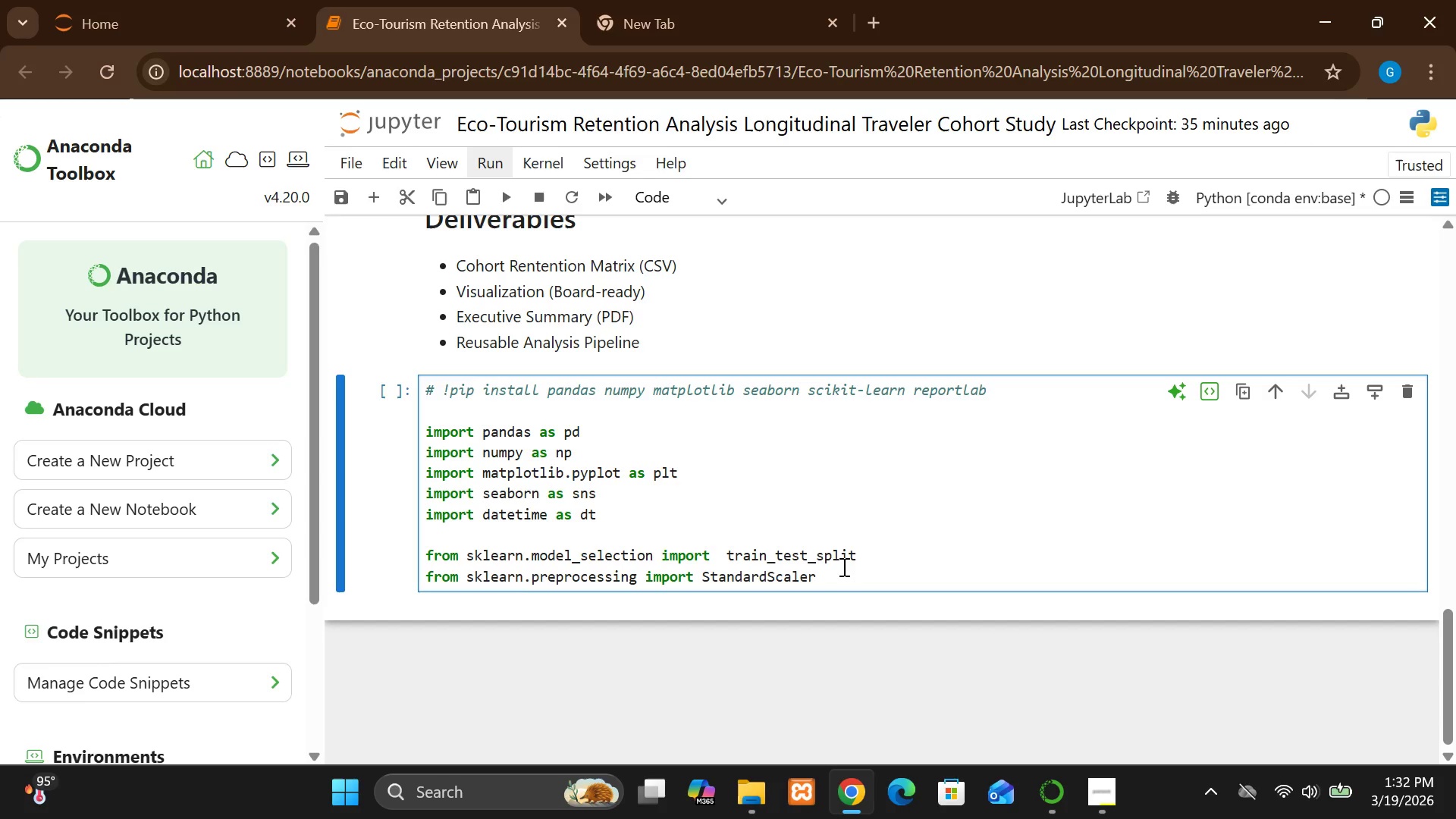 
key(Enter)
 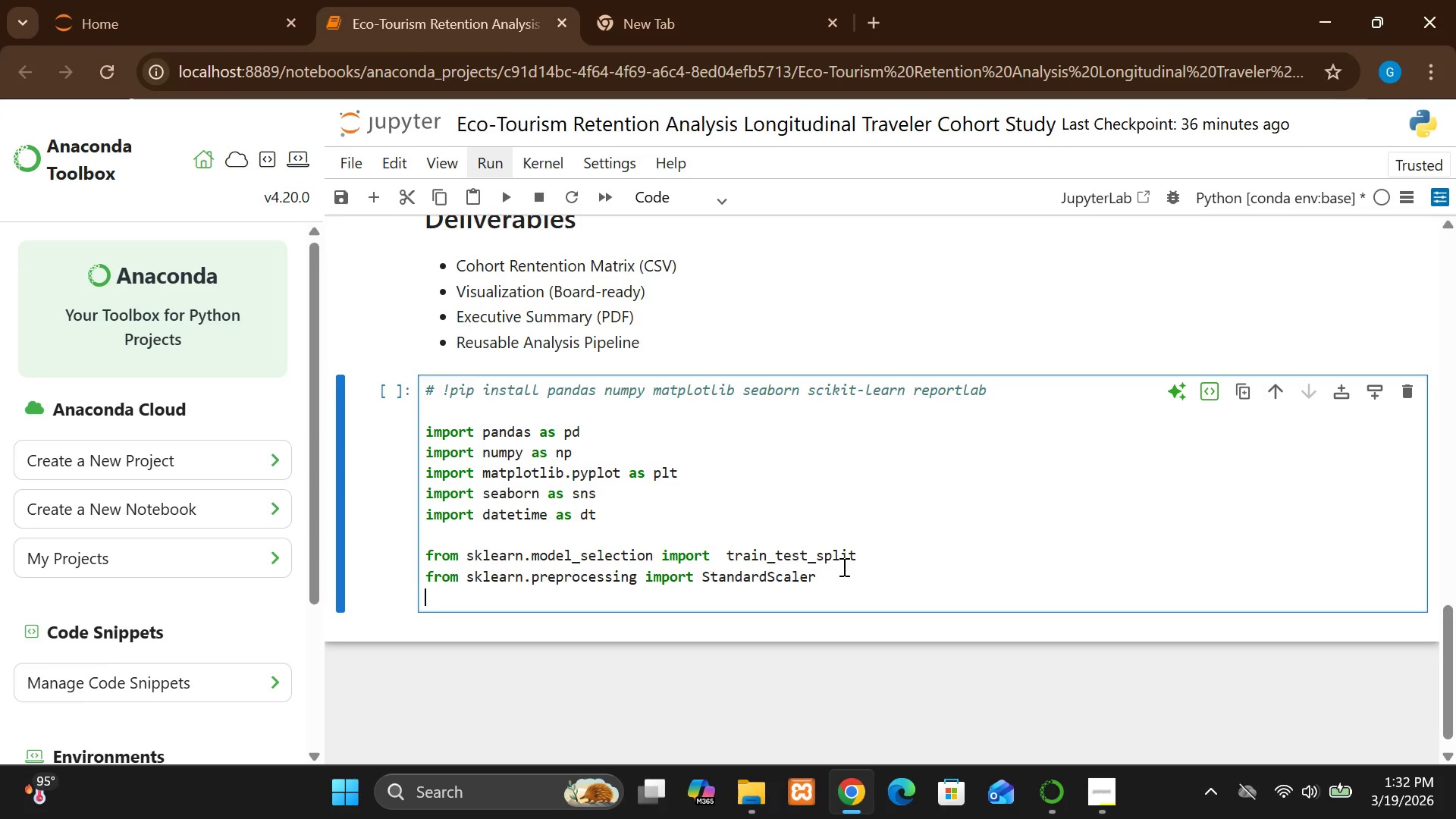 
key(Enter)
 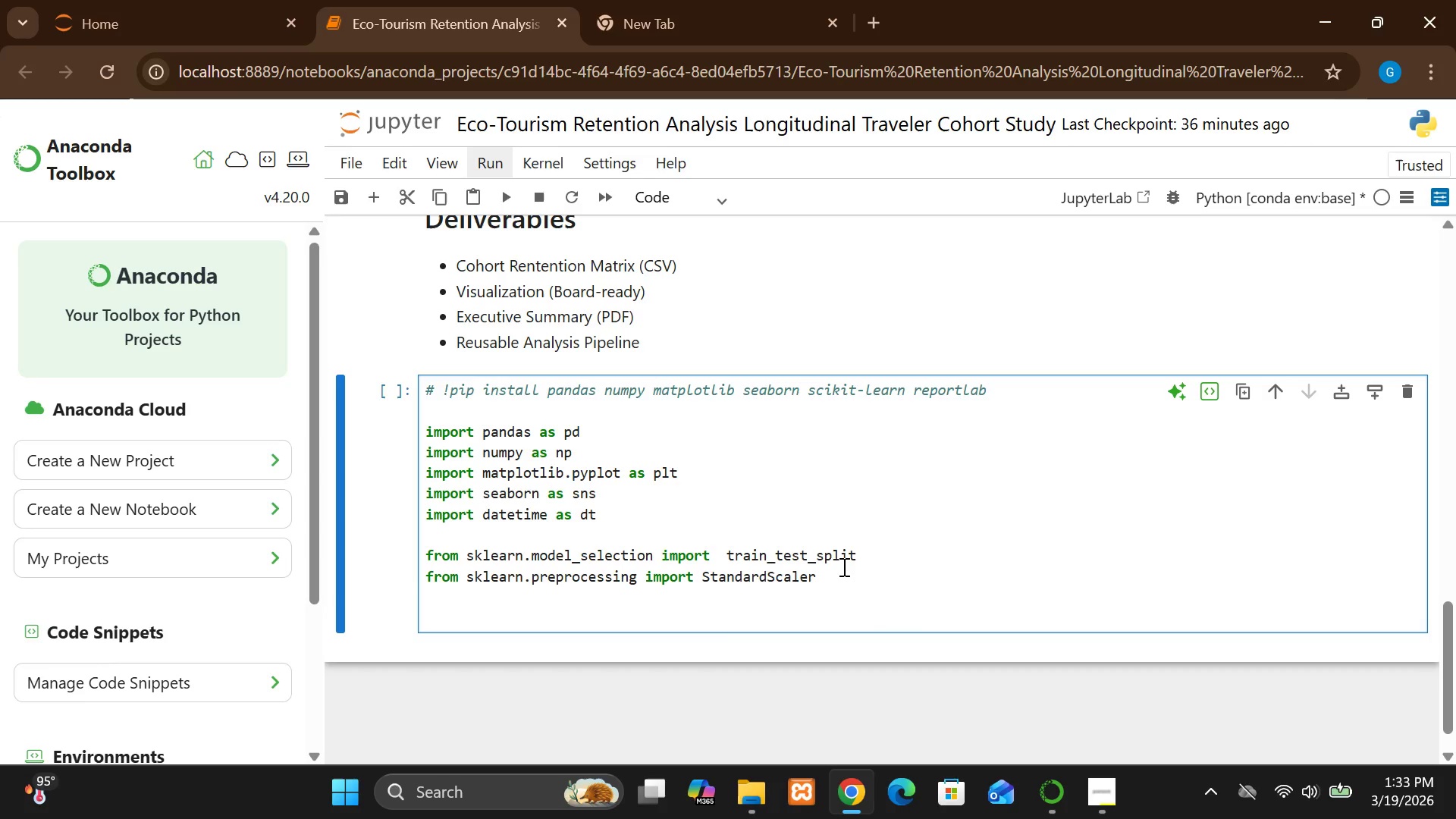 
type(import warnings)
 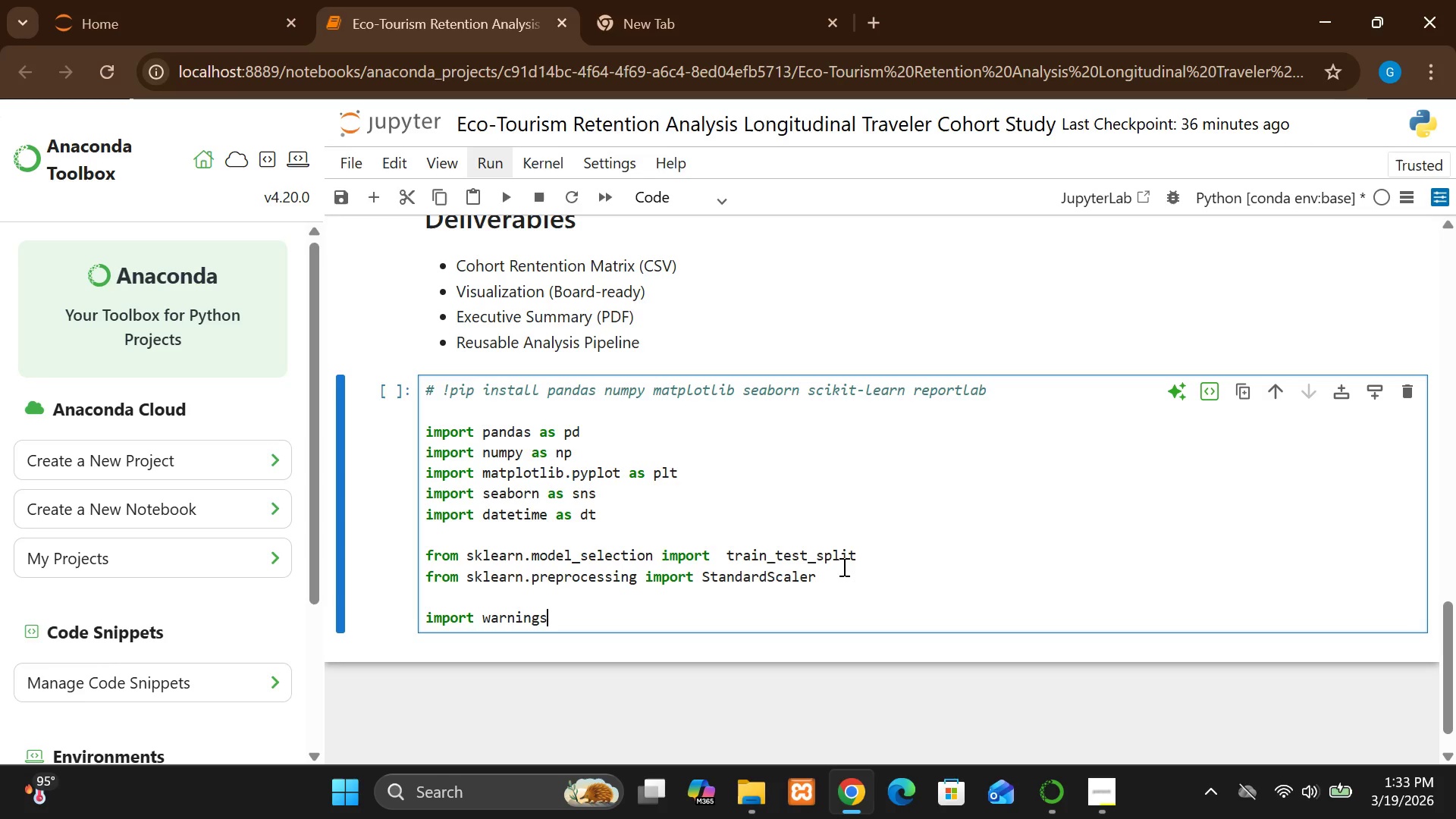 
key(Enter)
 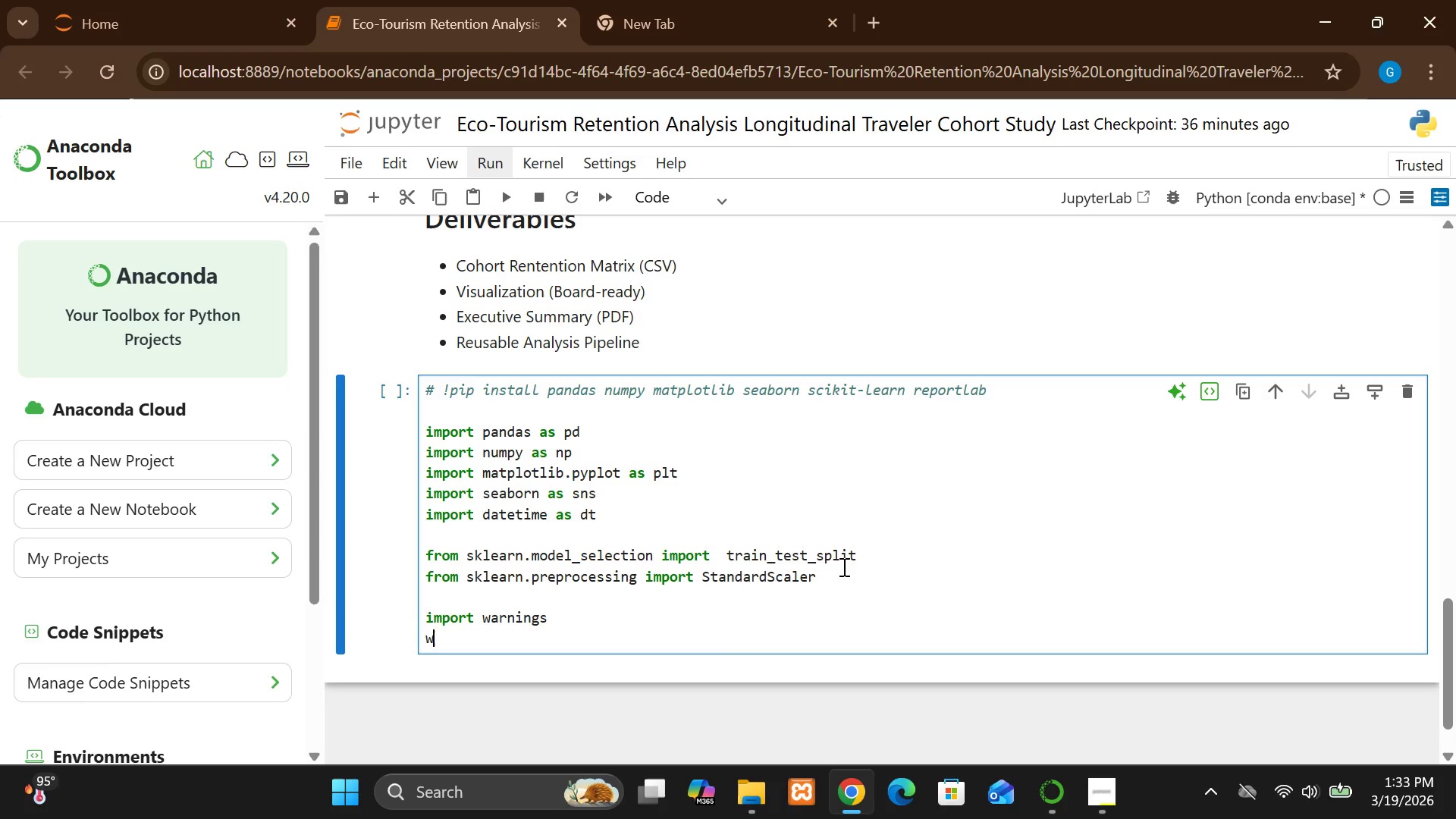 
type(warnig)
key(Backspace)
type(ngs.filt)
 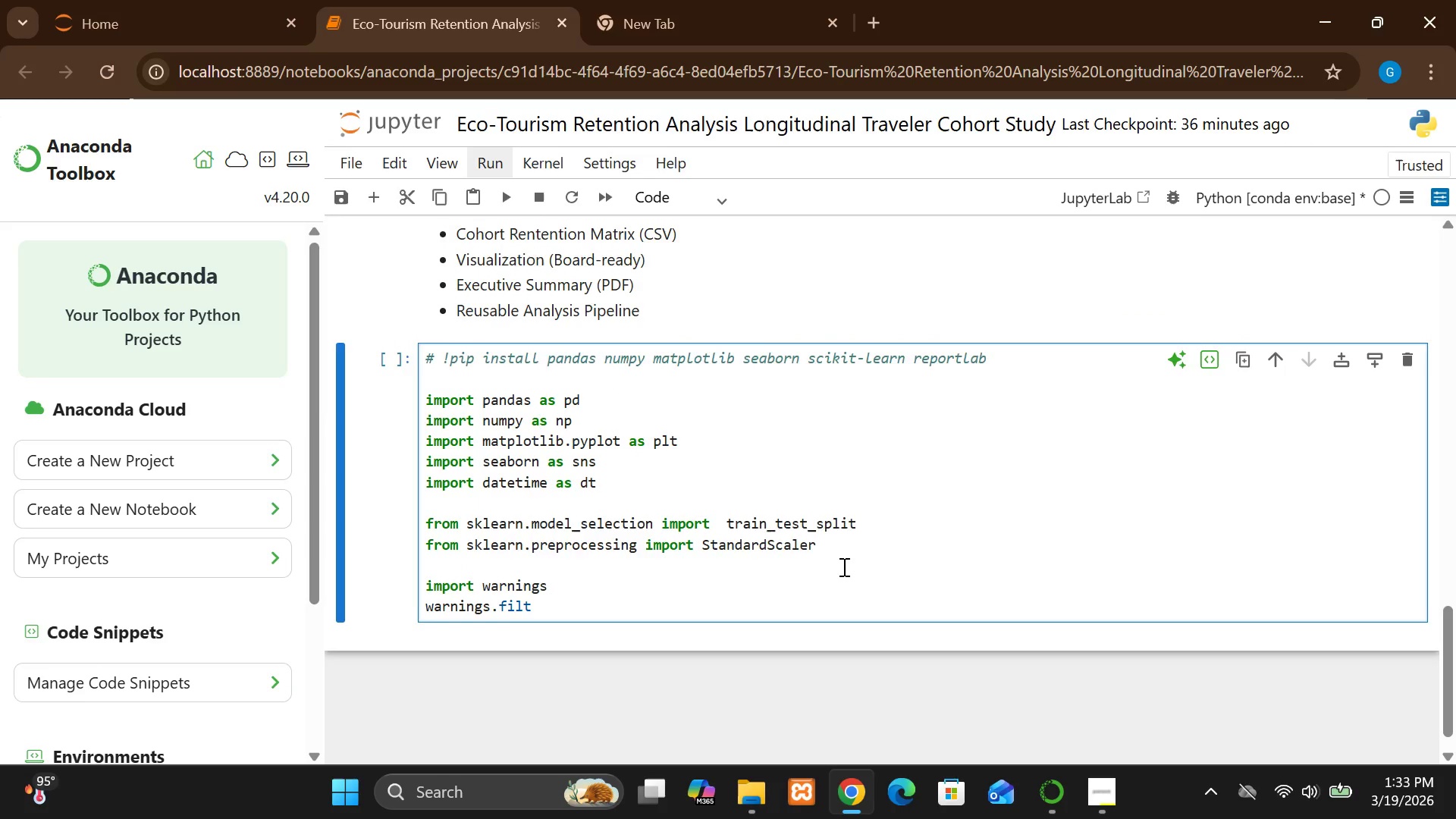 
wait(10.94)
 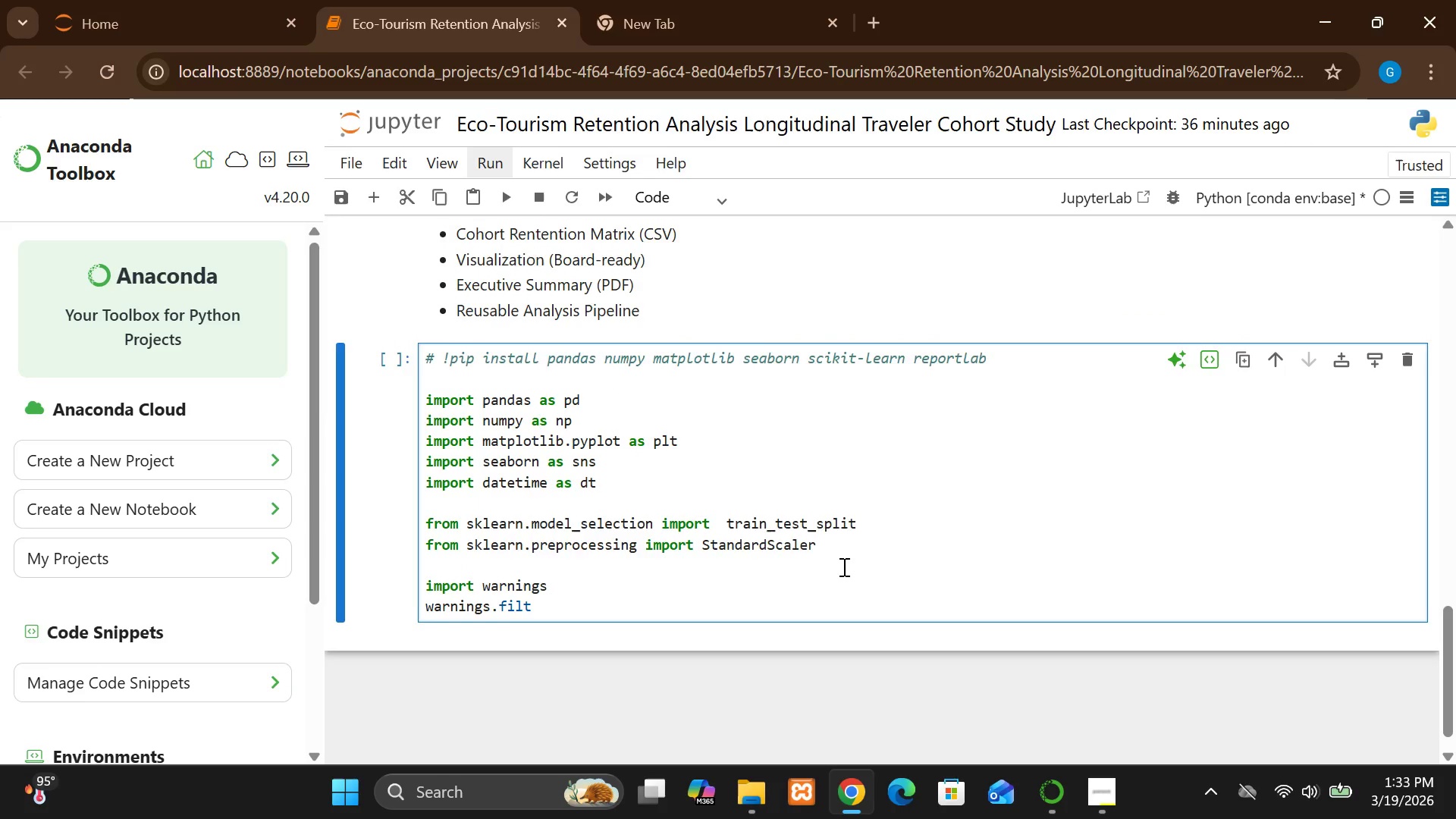 
type(er )
key(Backspace)
type(ware)
key(Backspace)
key(Backspace)
type(rn)
 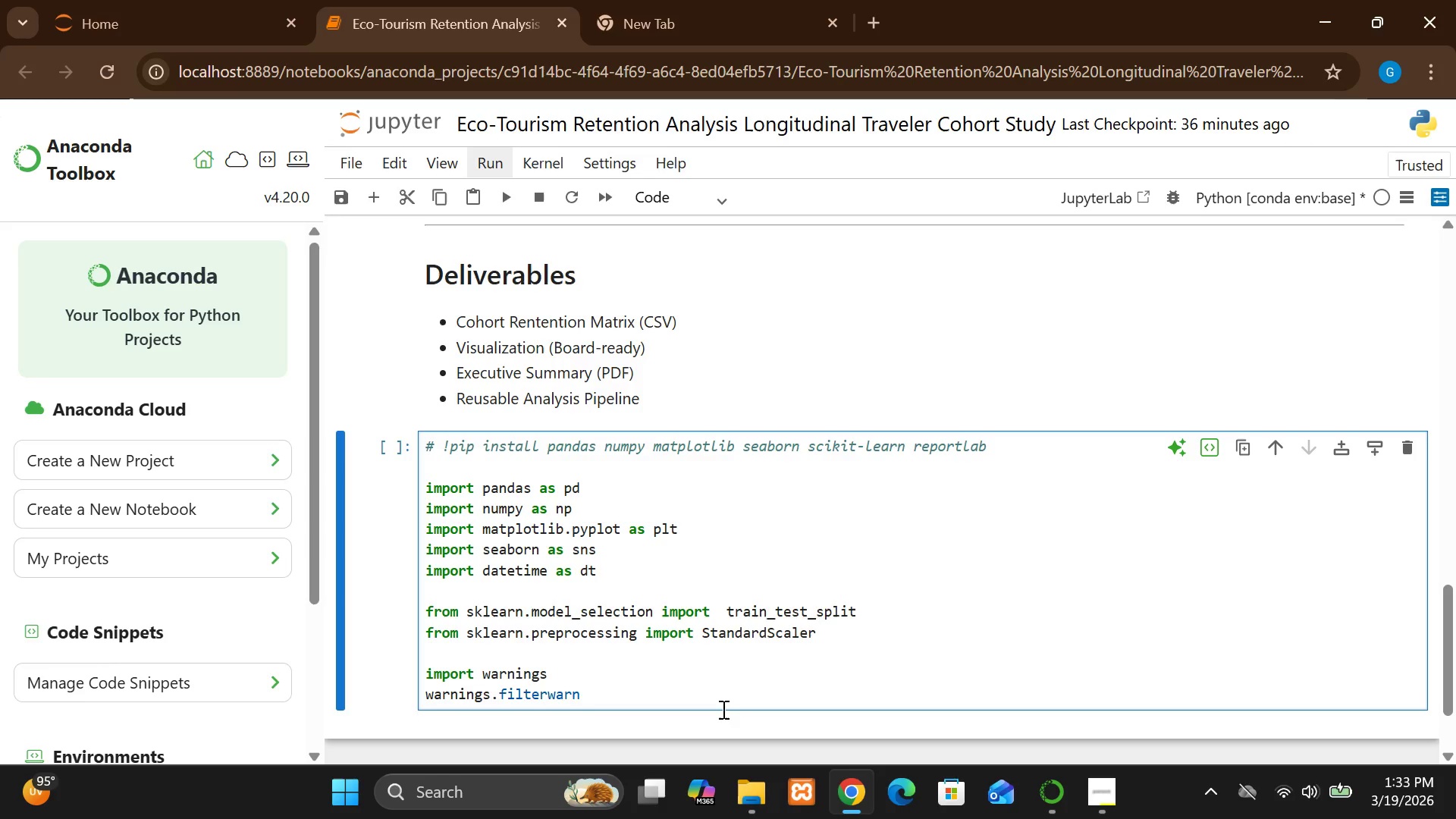 
type(ings()
 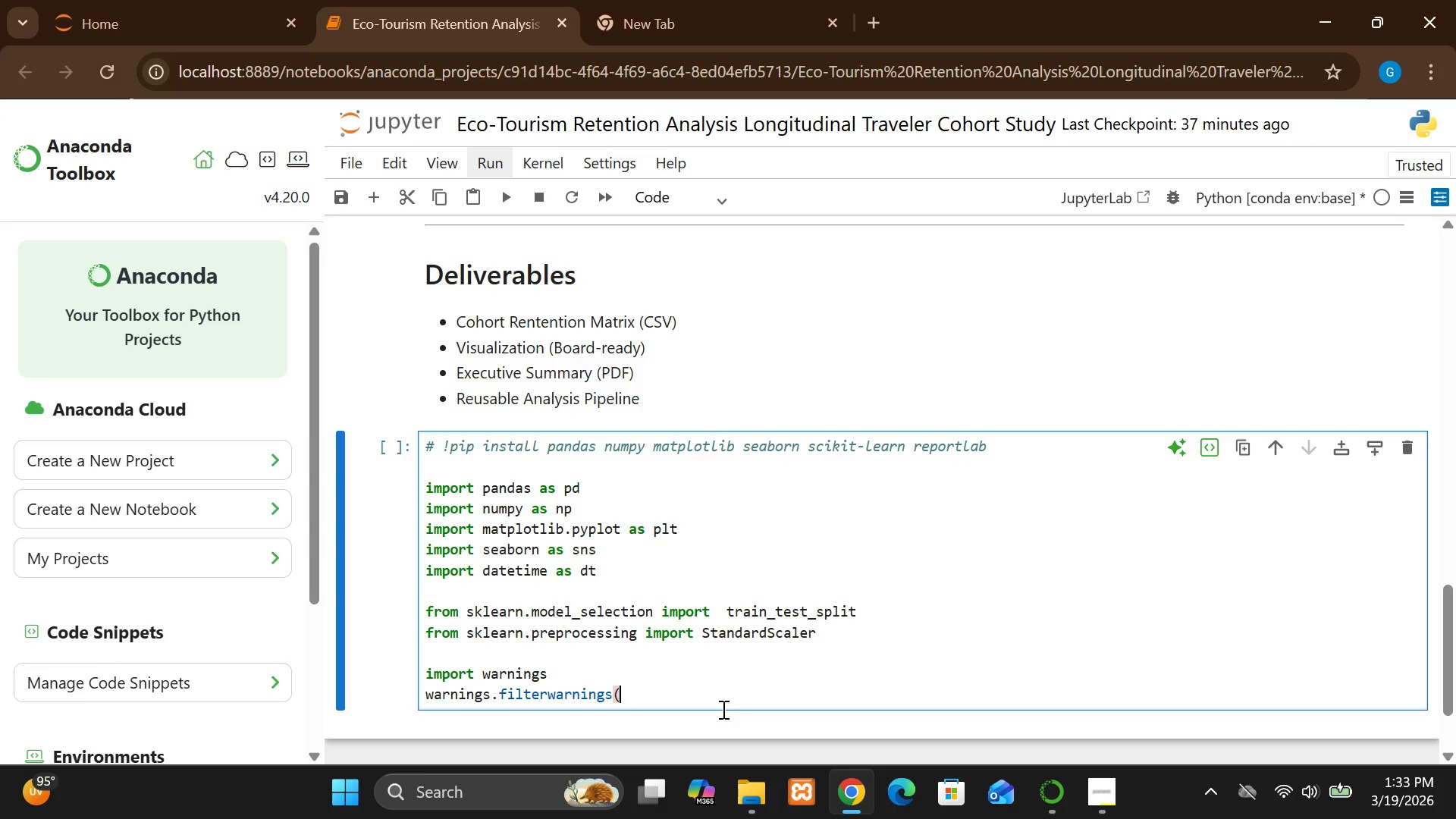 
key(Quote)
 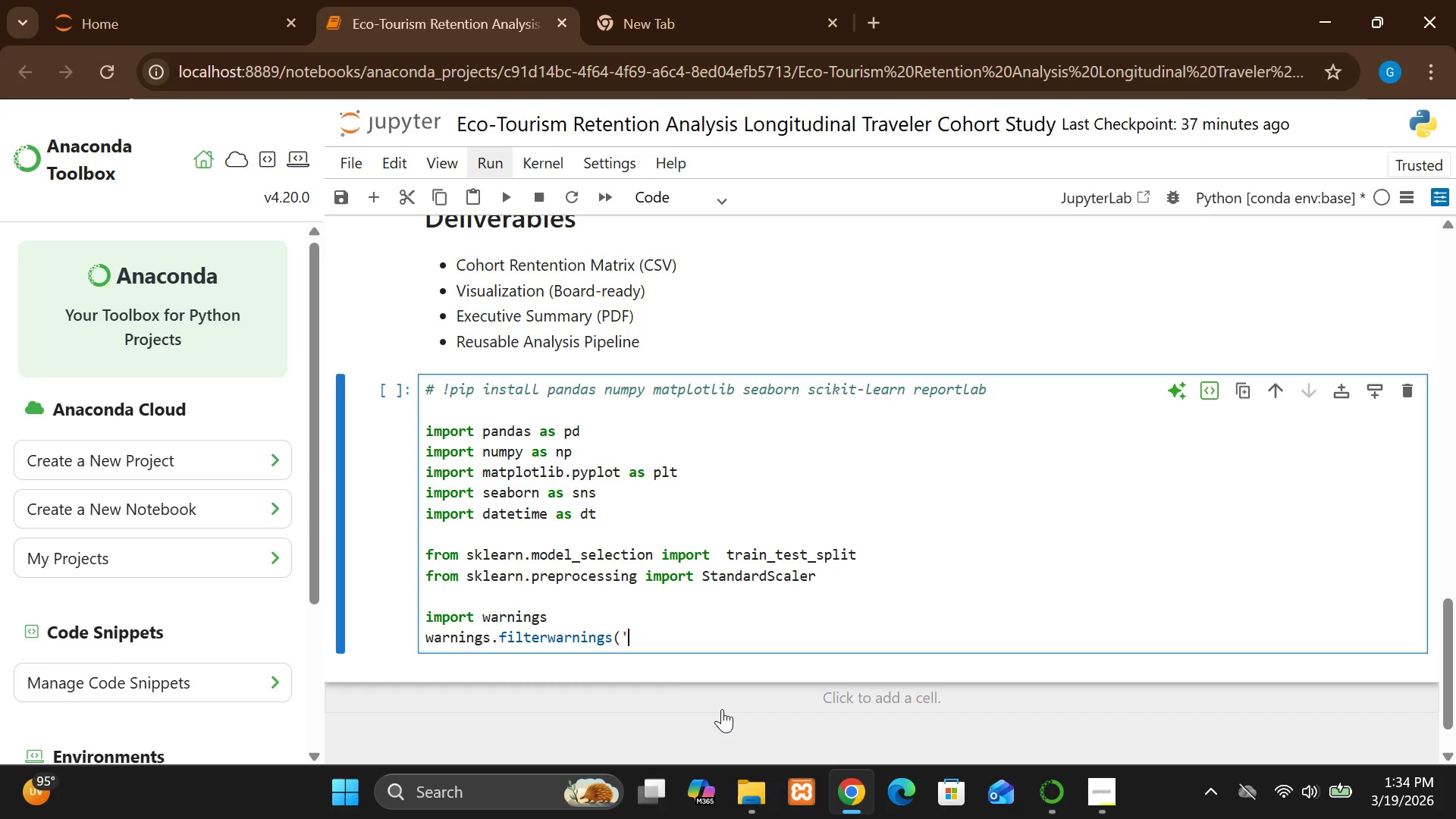 
key(Backspace)
 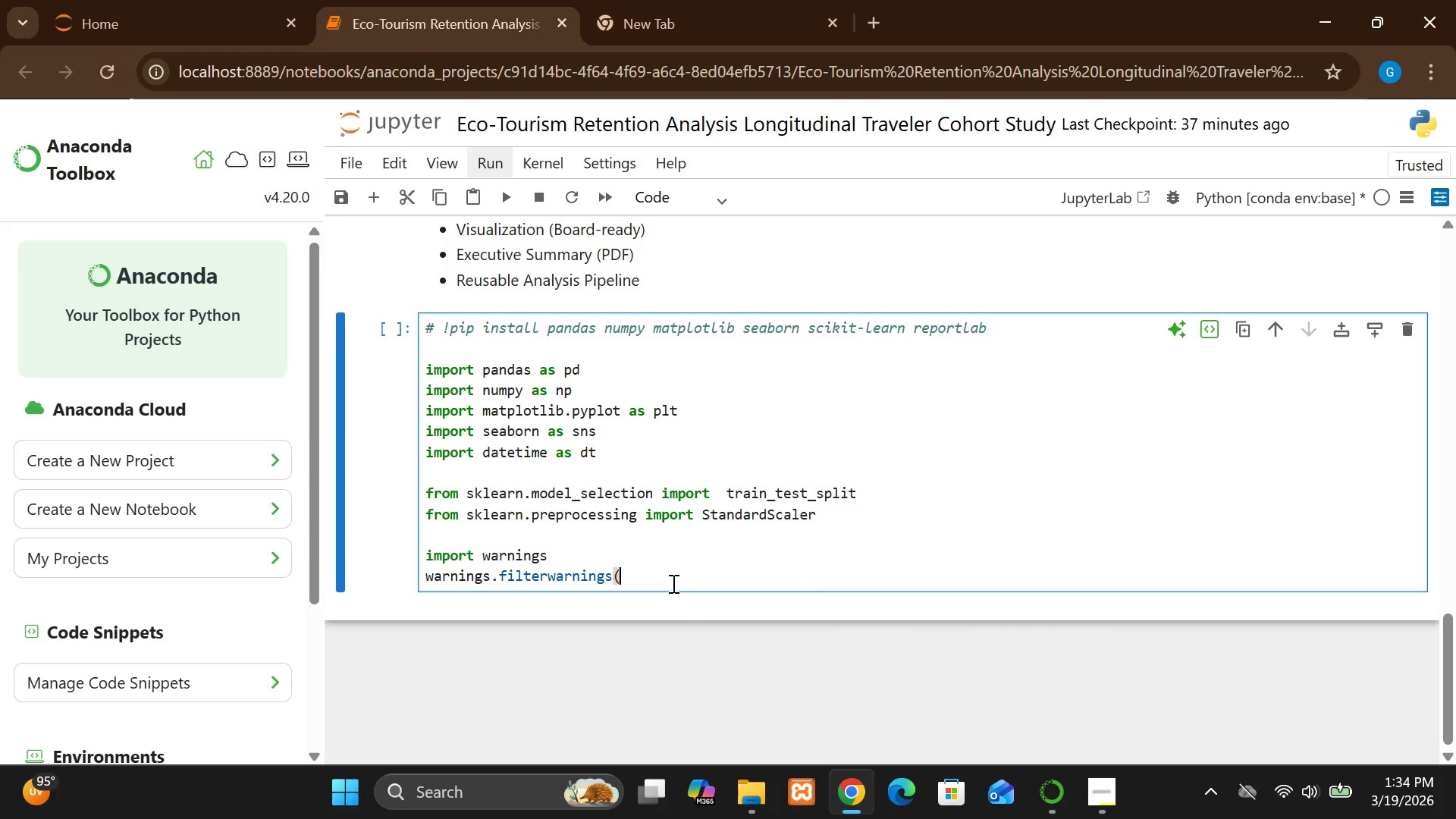 
wait(6.84)
 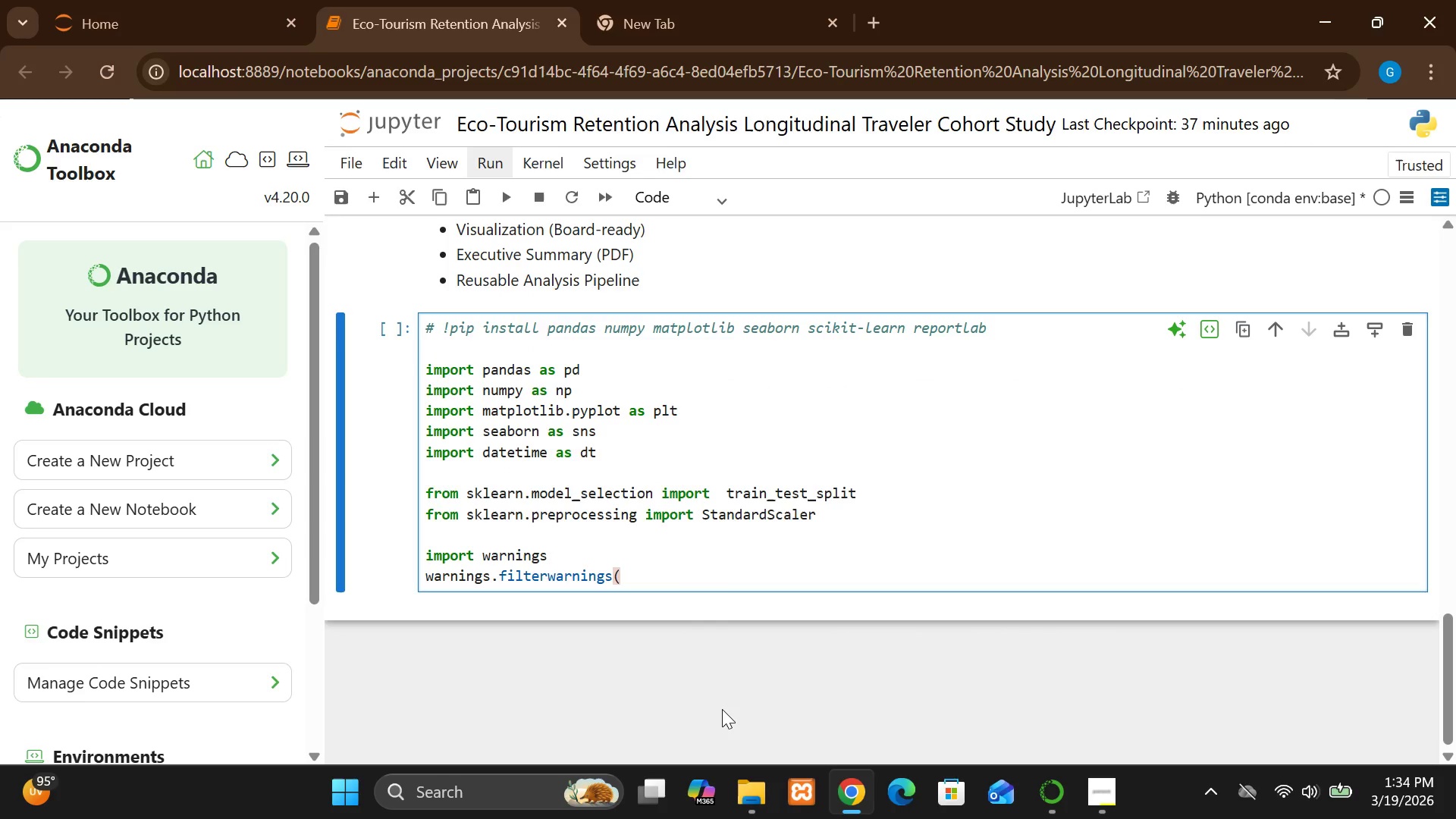 
type('ignoro)
key(Backspace)
key(Backspace)
type(re'))
 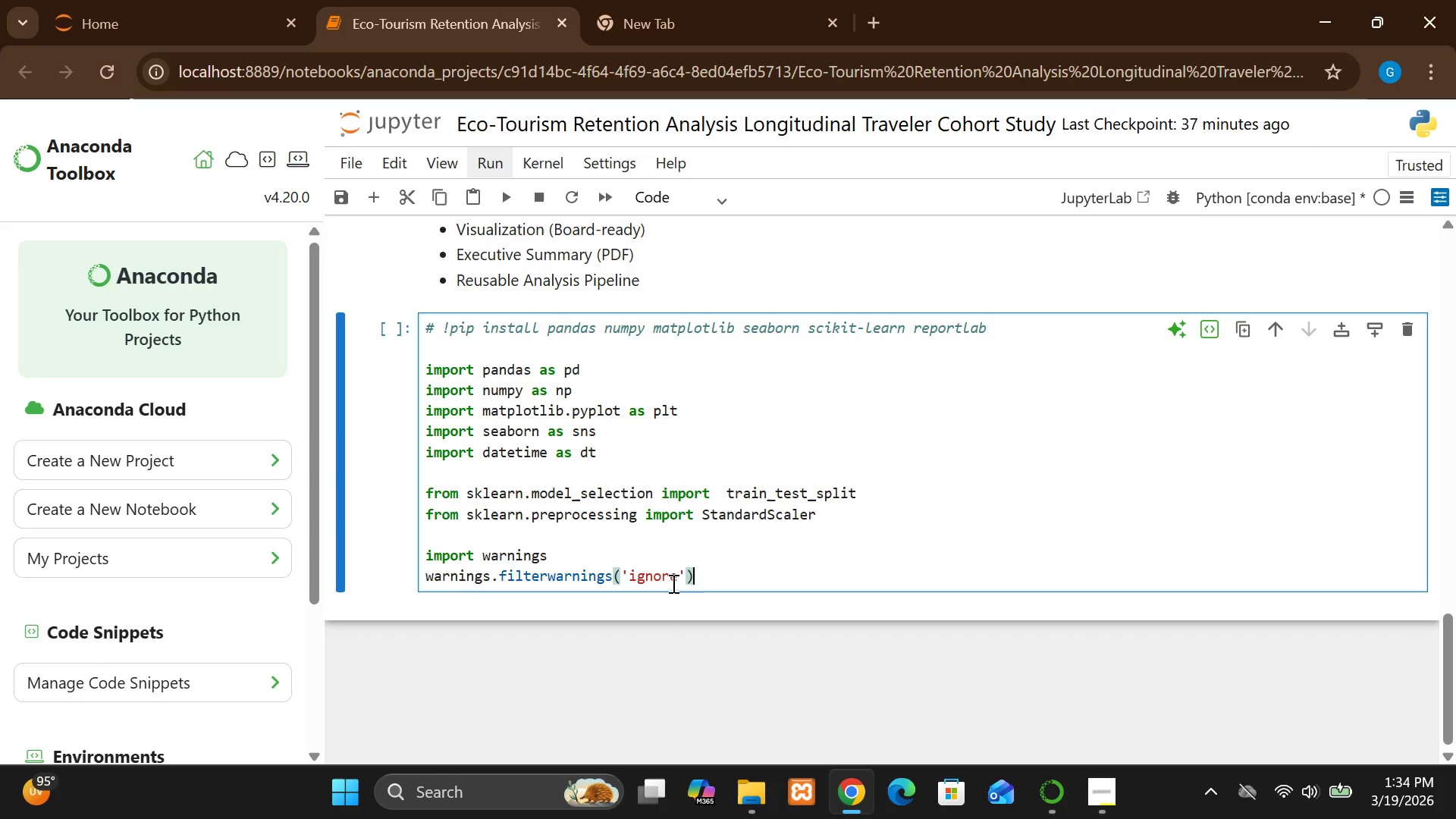 
wait(5.22)
 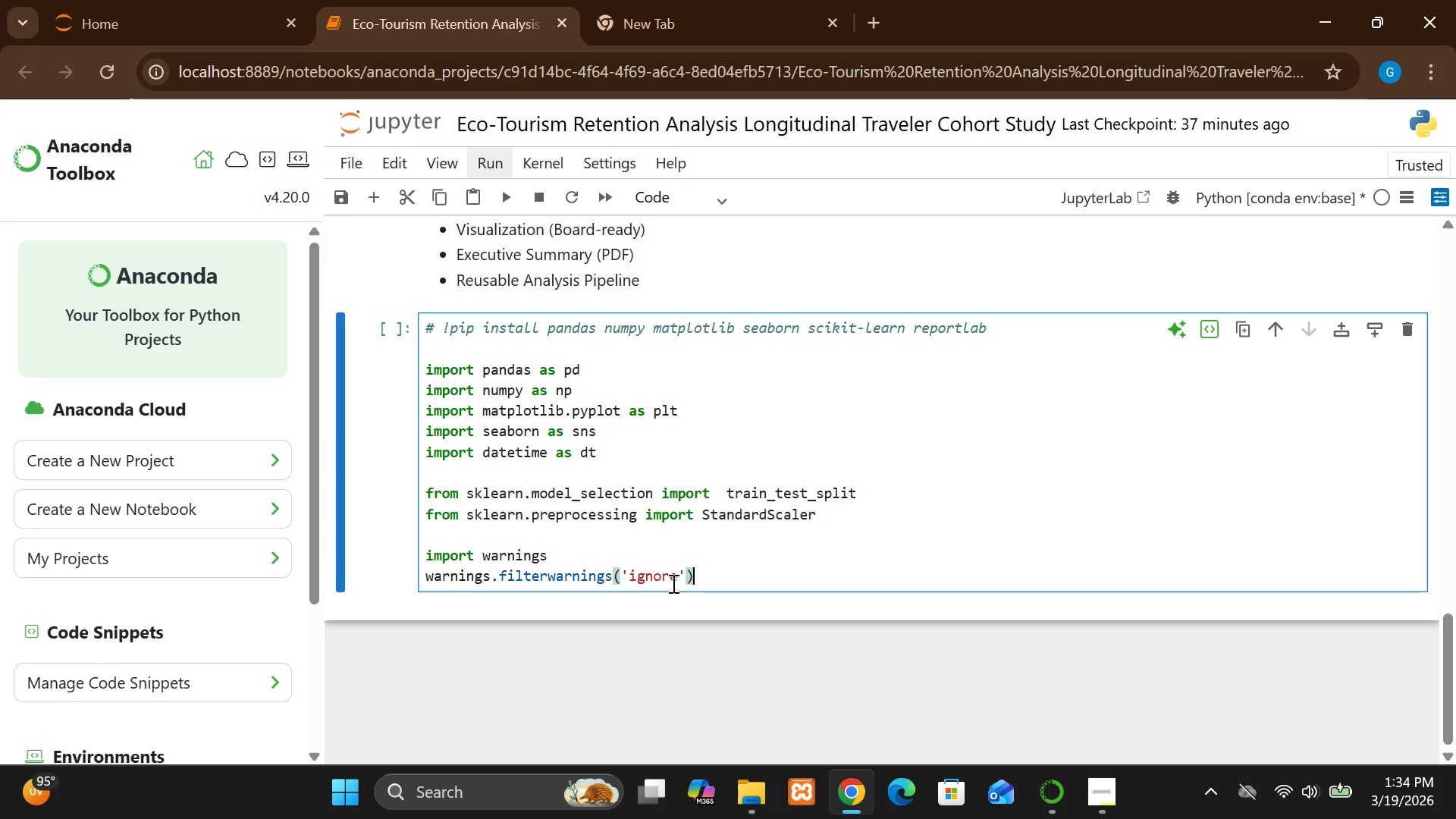 
key(Enter)
 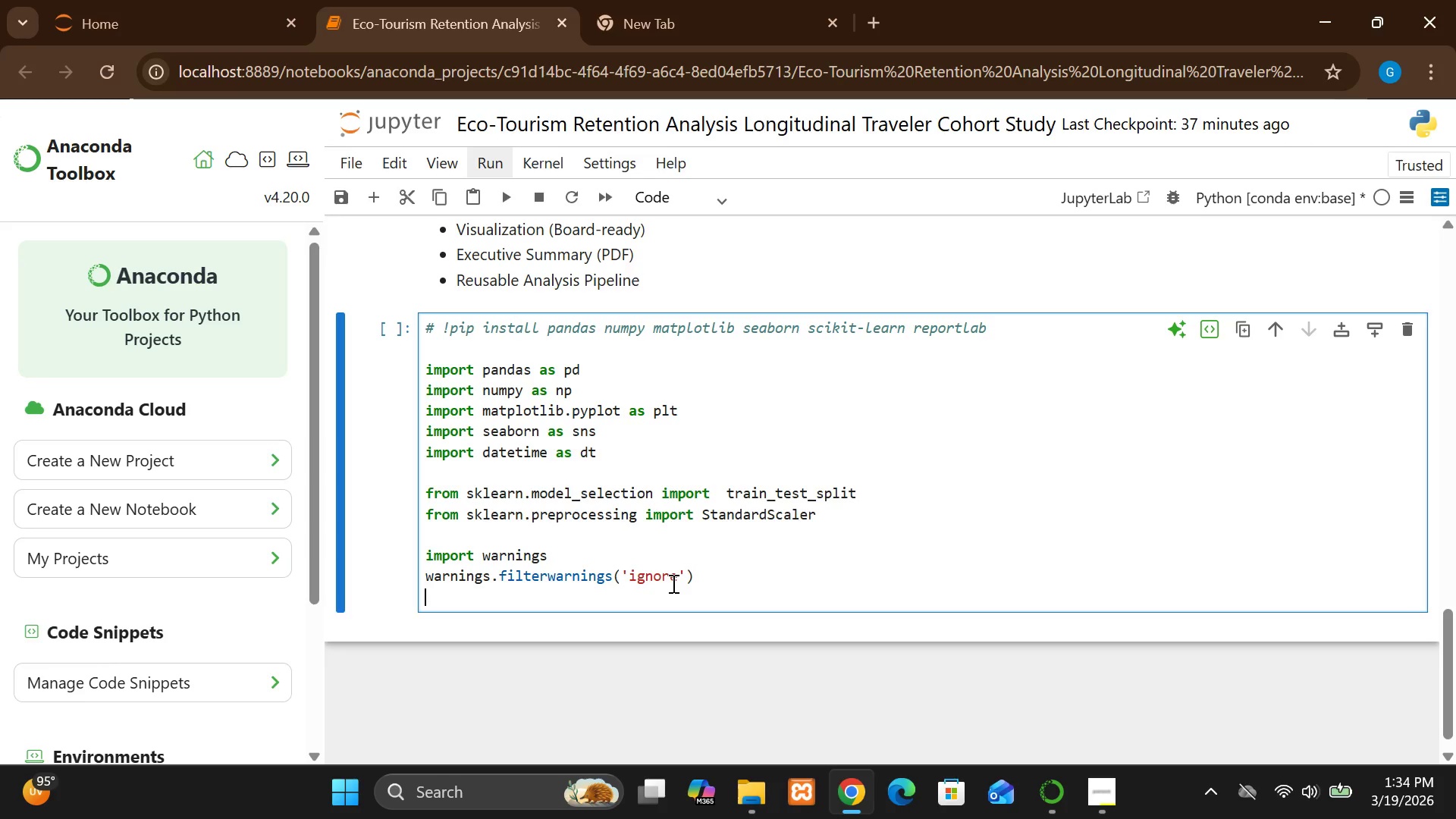 
key(Enter)
 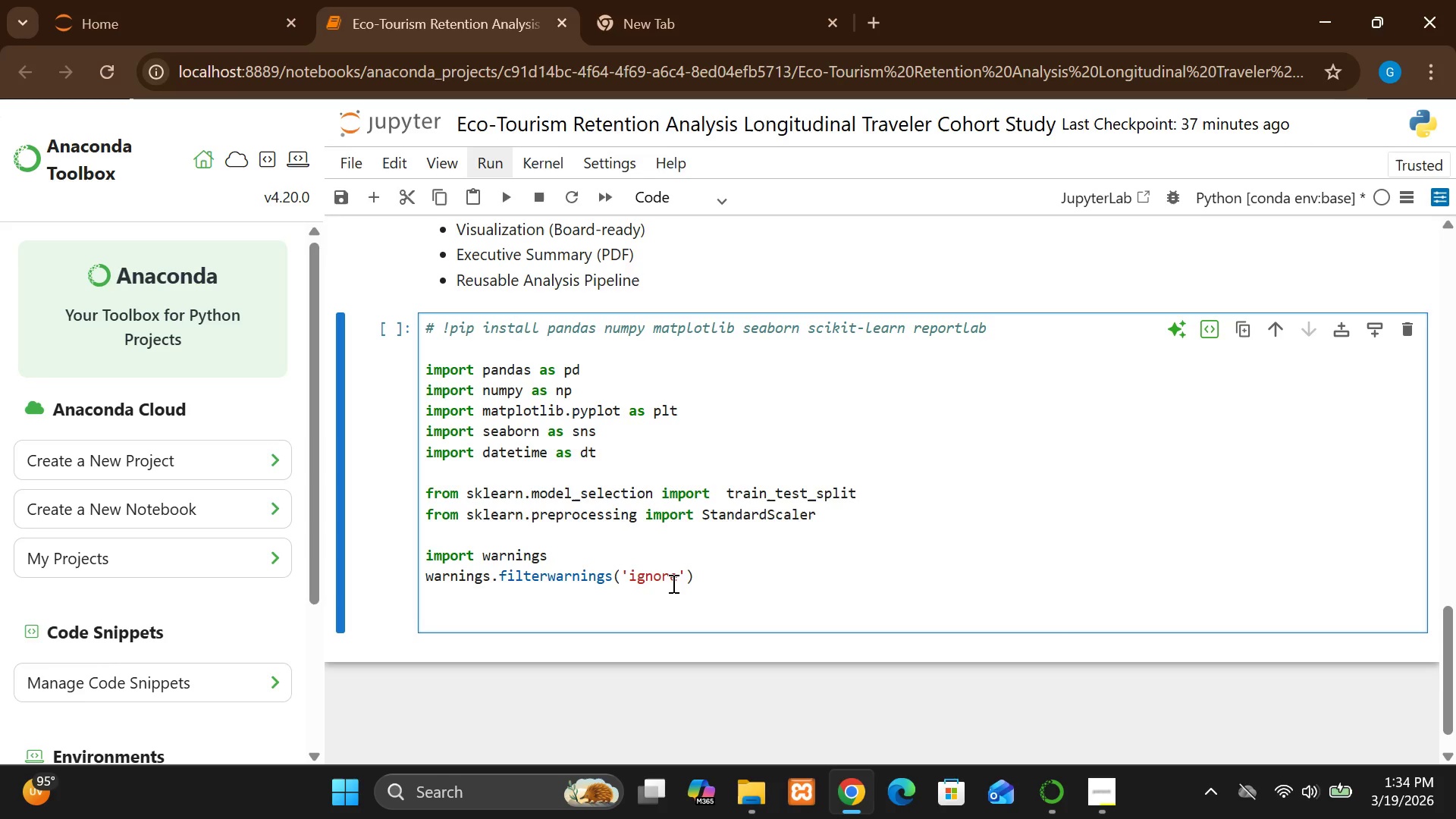 
wait(13.17)
 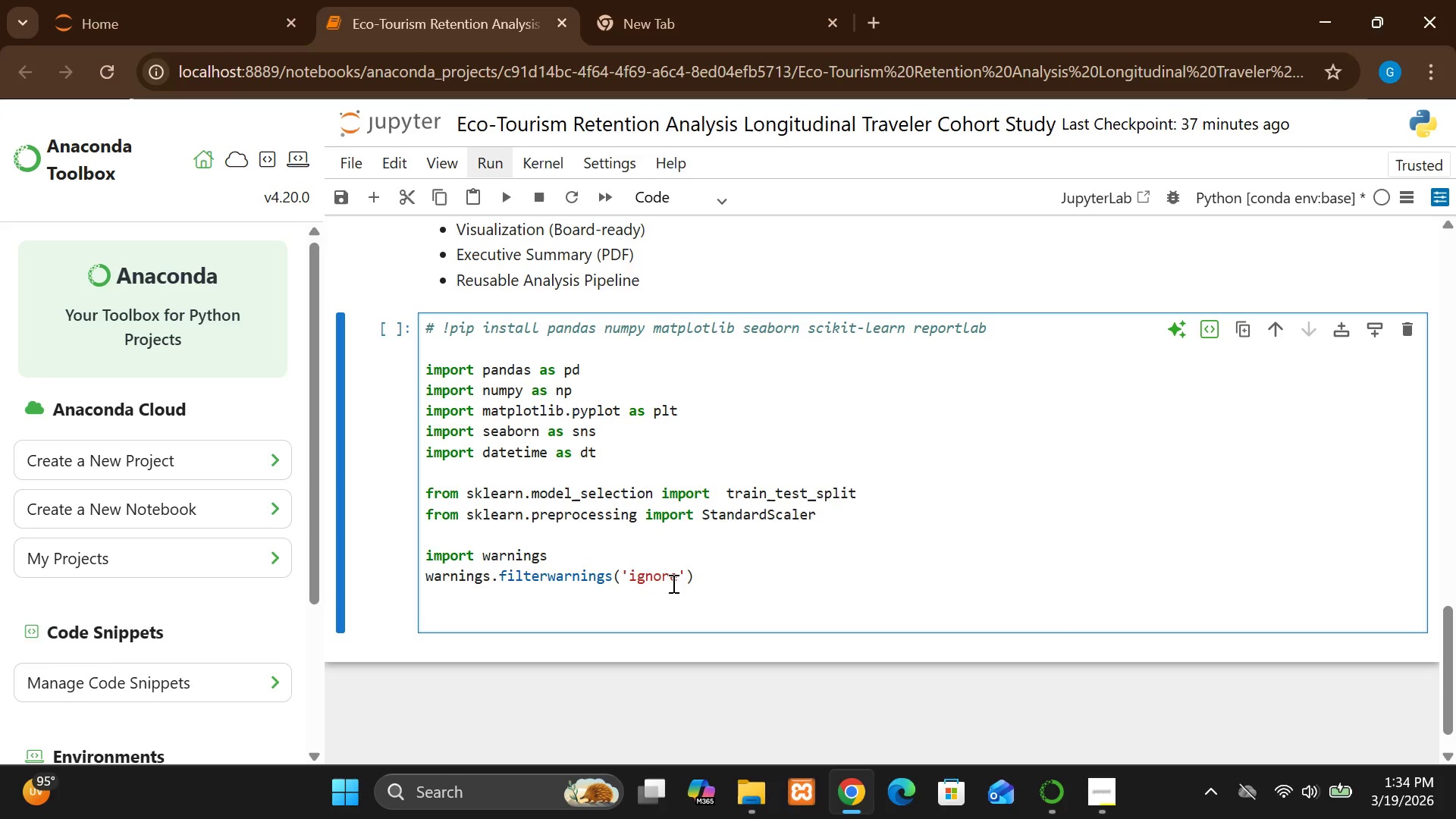 
hold_key(key=ShiftLeft, duration=1.53)
 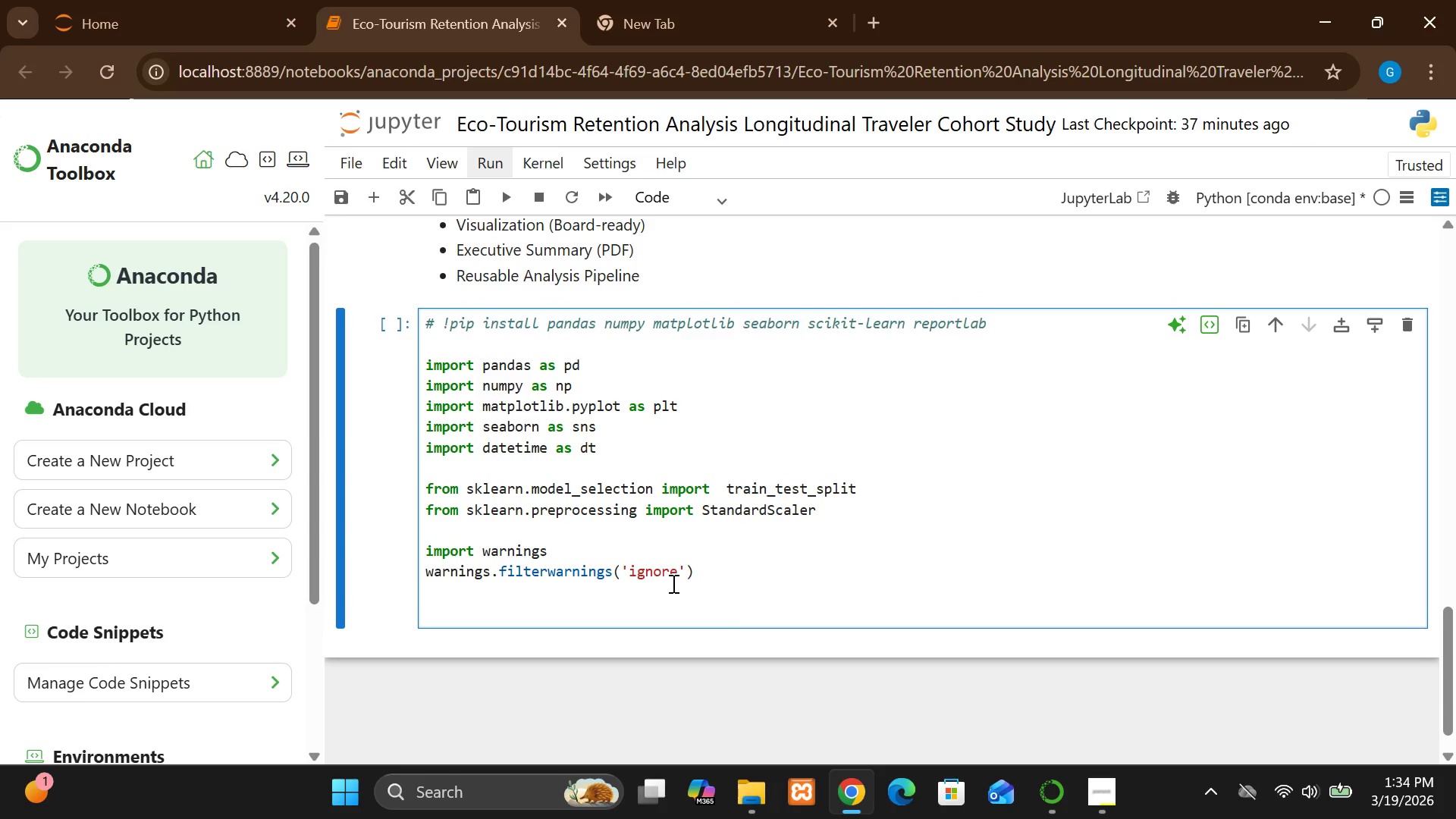 
hold_key(key=ShiftLeft, duration=1.53)
 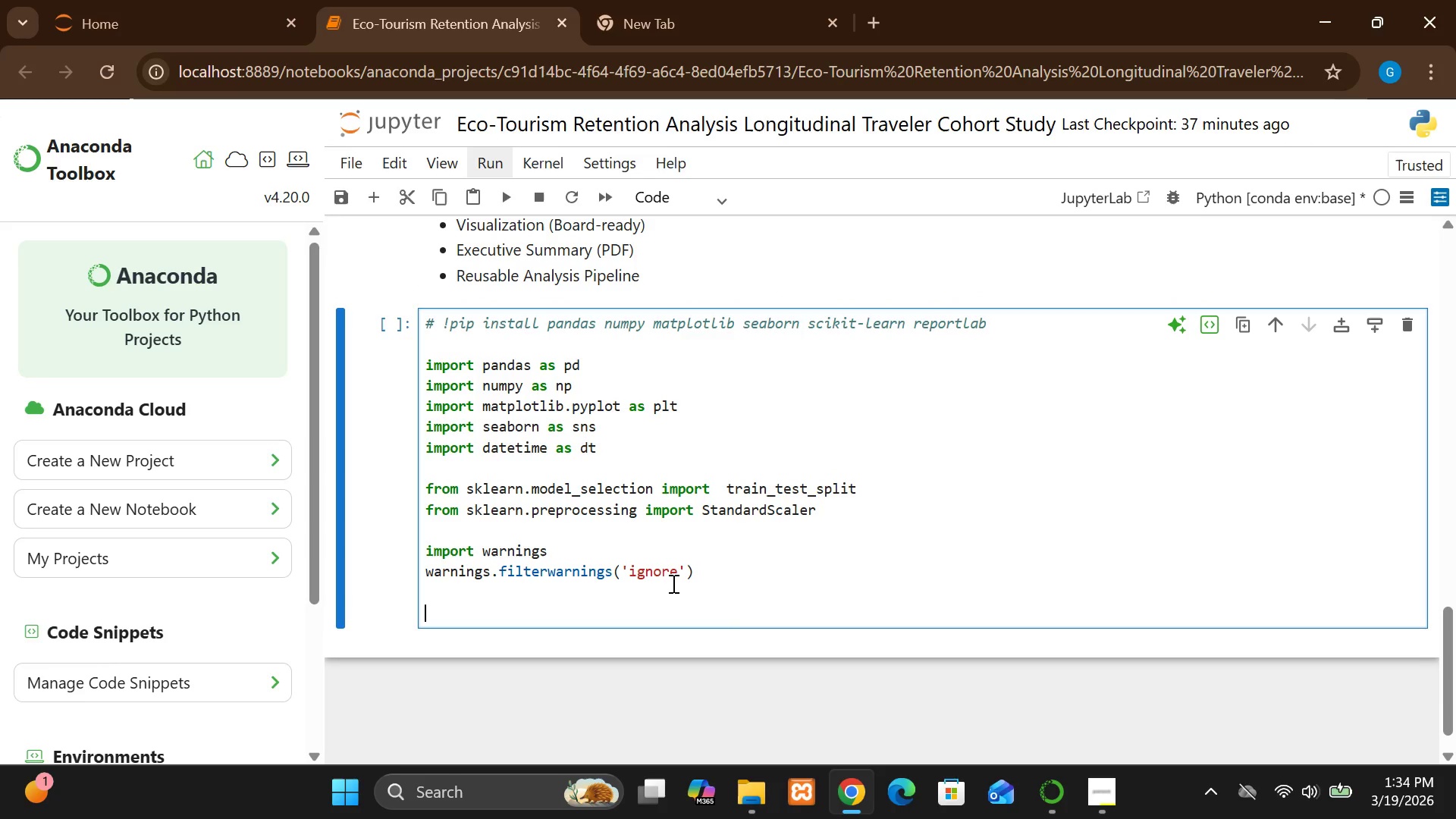 
key(Shift+3)
 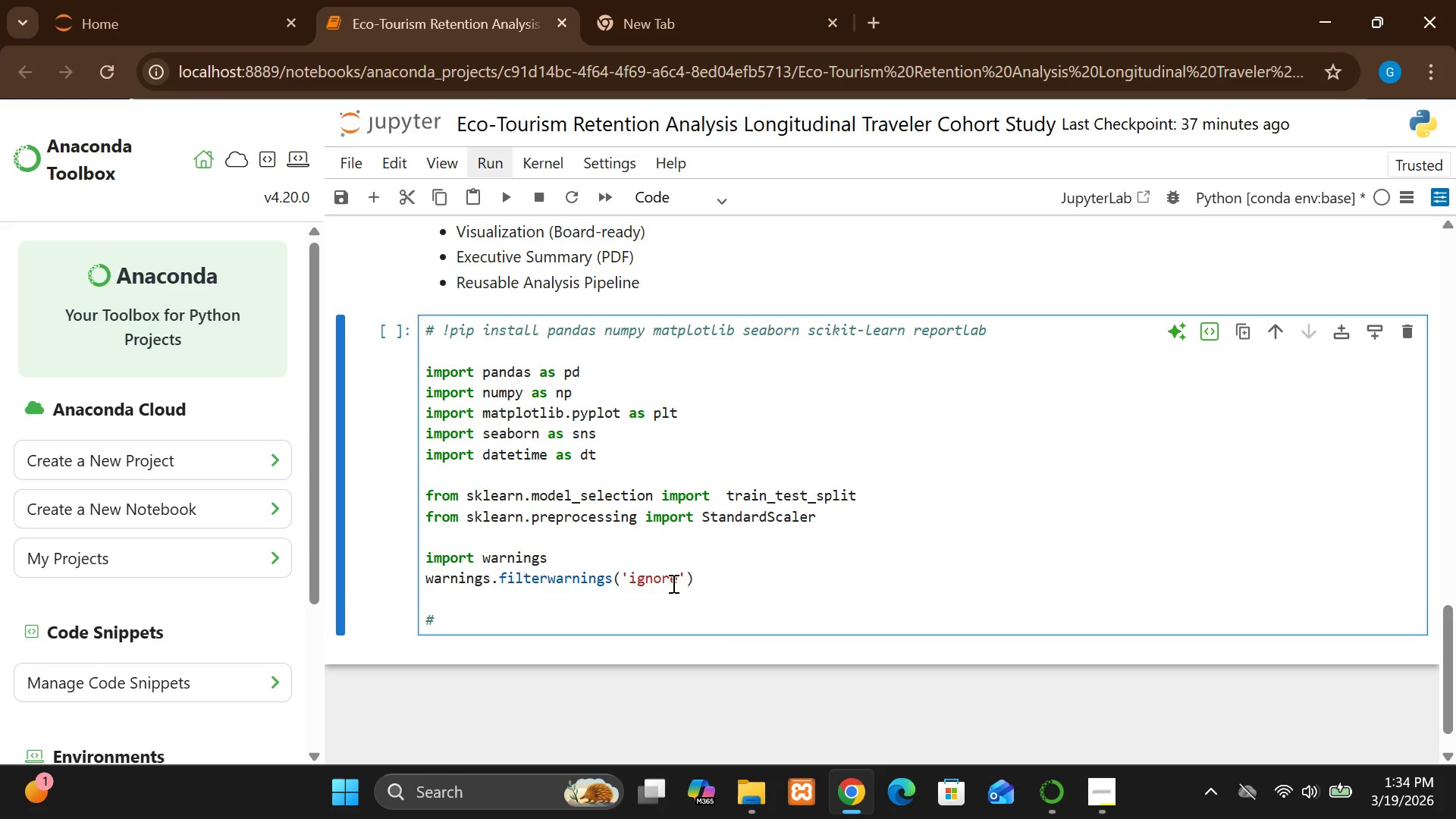 
wait(12.19)
 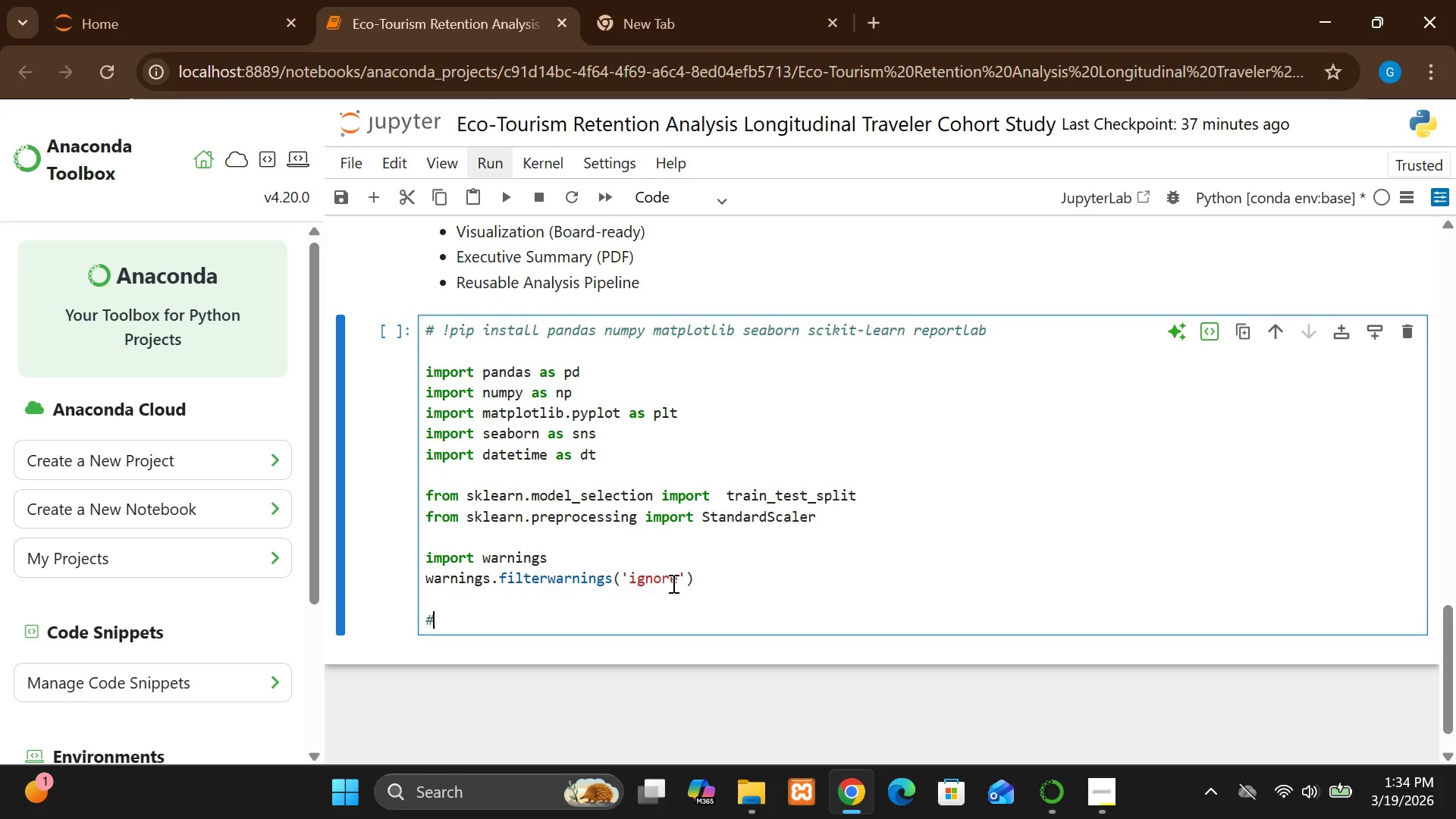 
type(Stylin)
 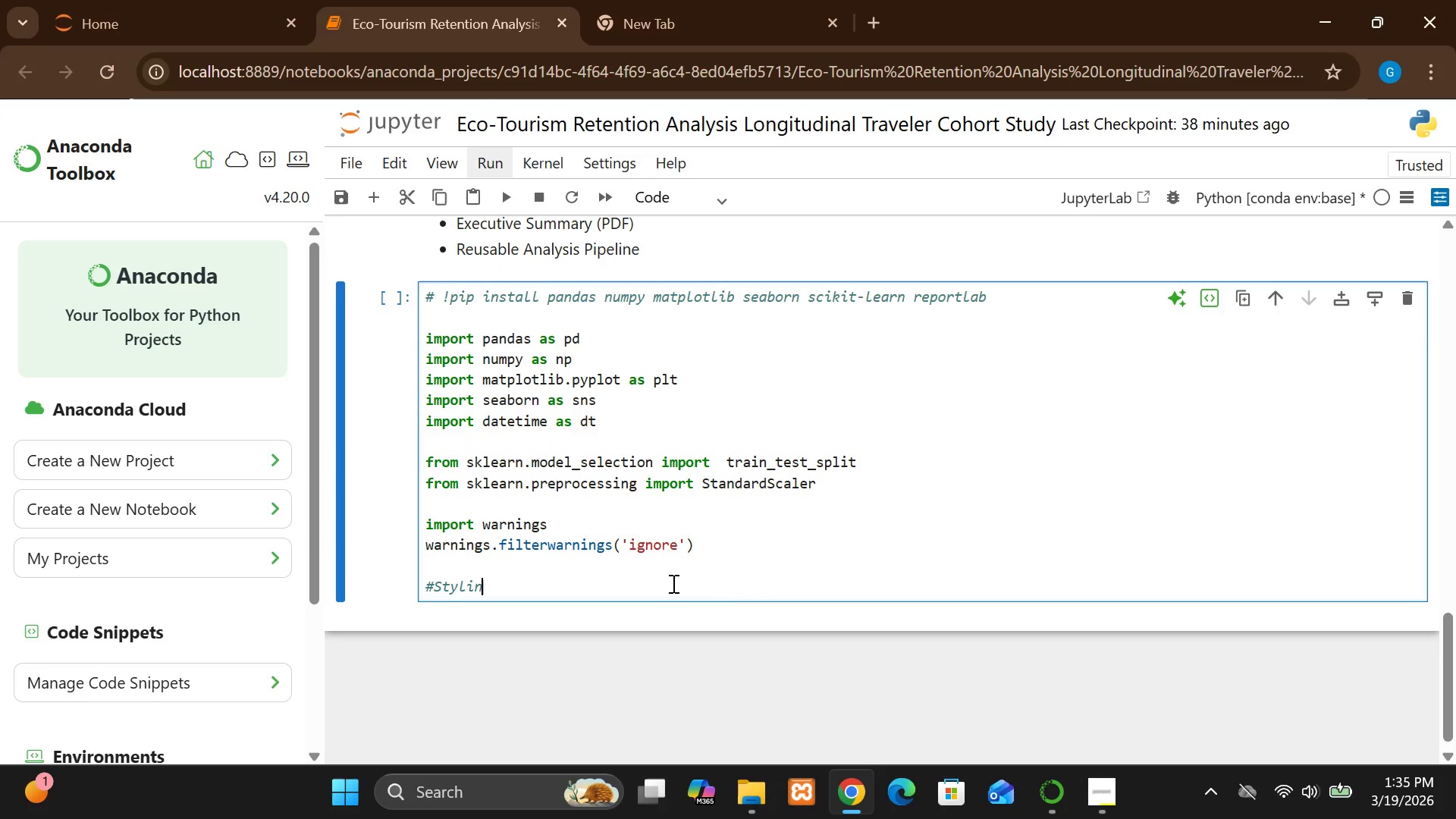 
wait(11.09)
 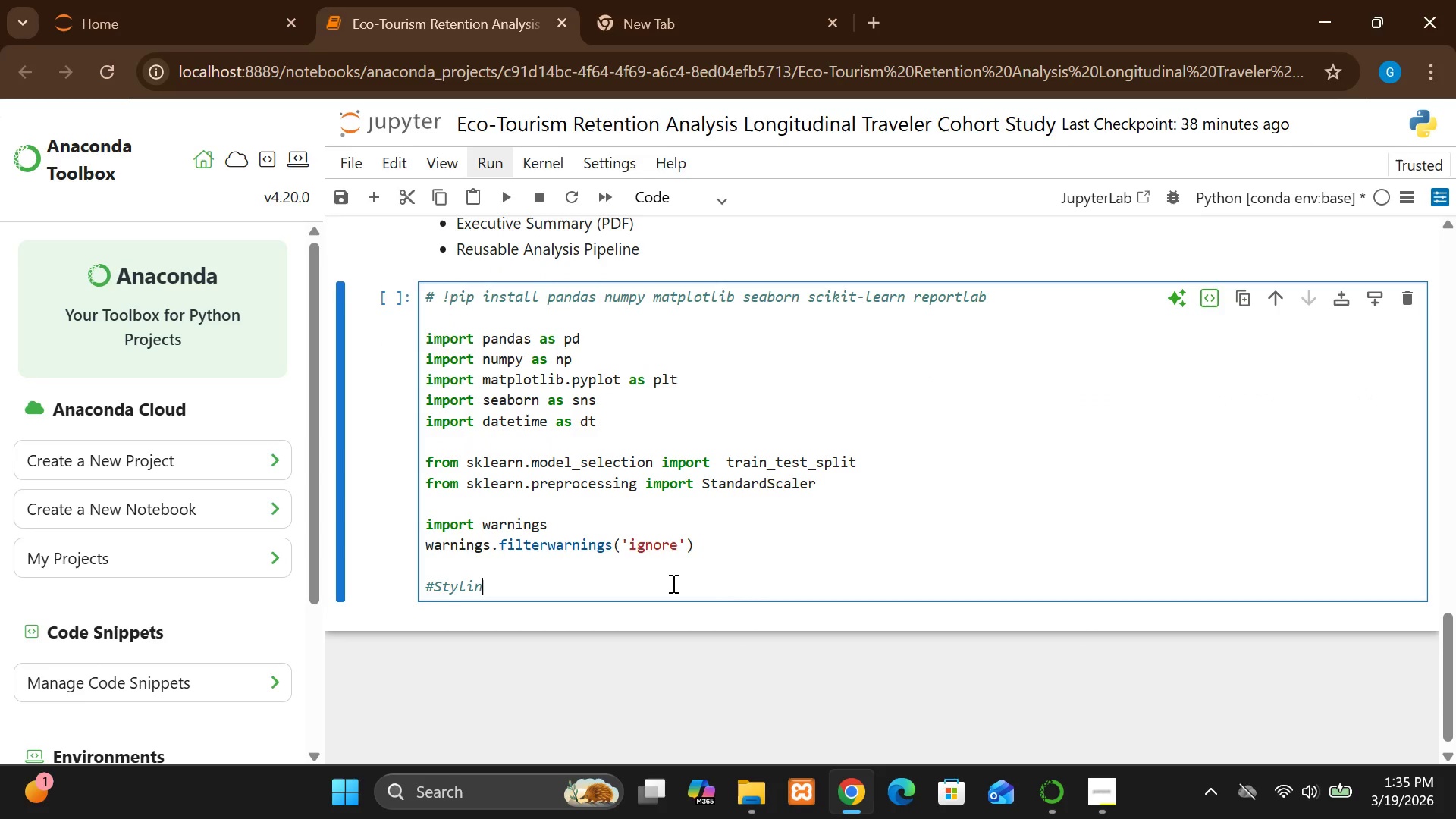 
key(G)
 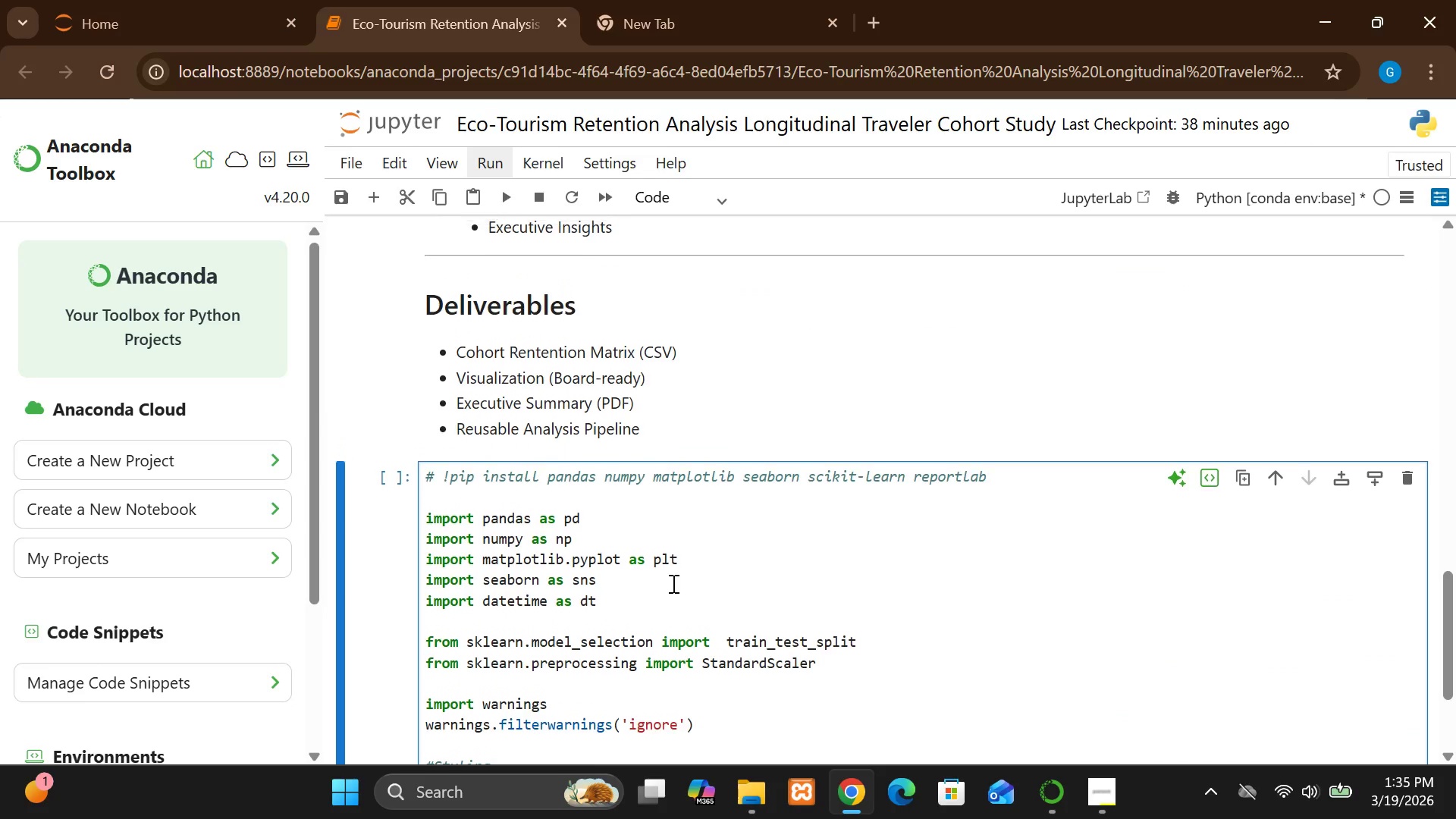 
wait(11.91)
 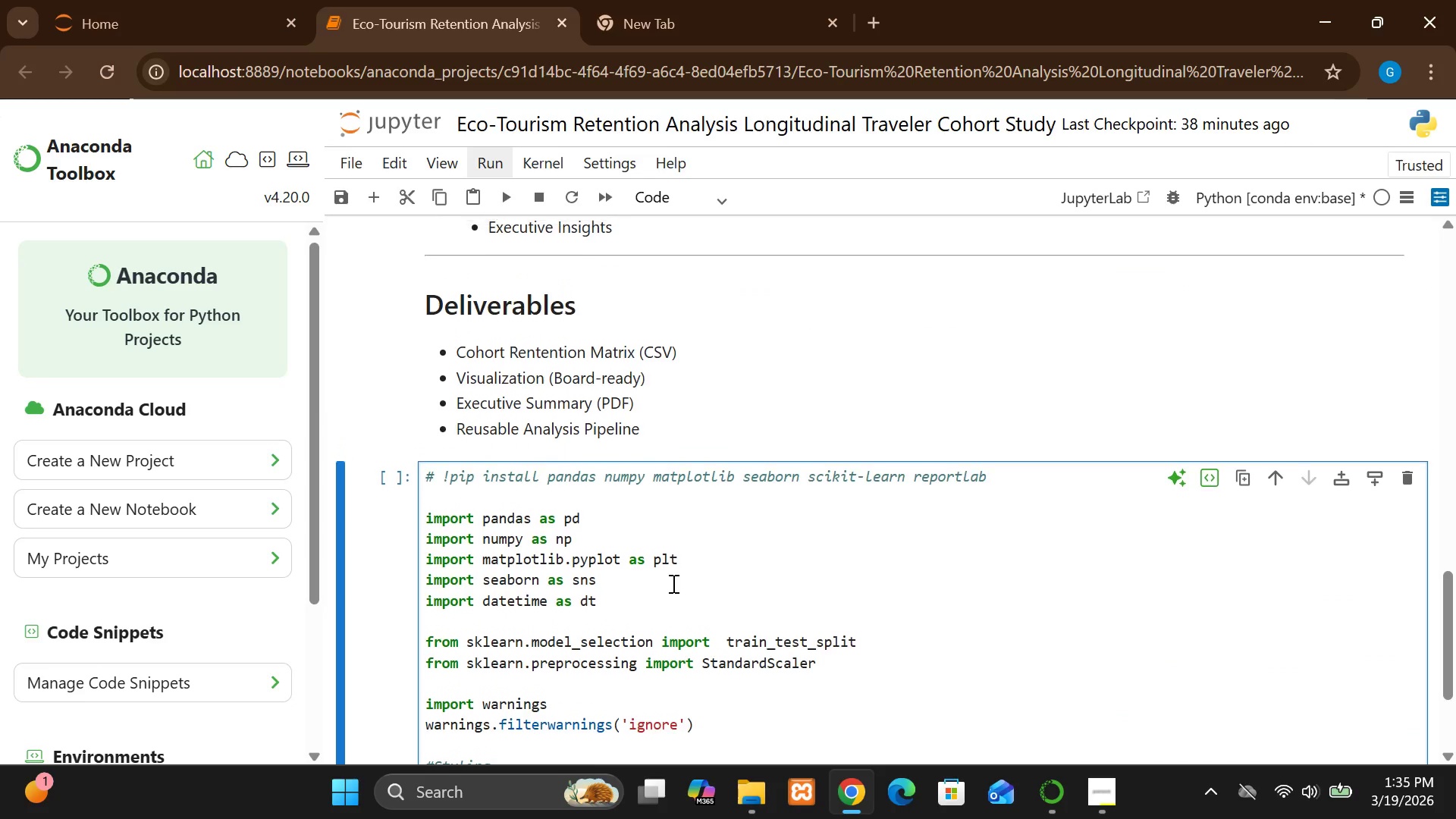 
key(Enter)
 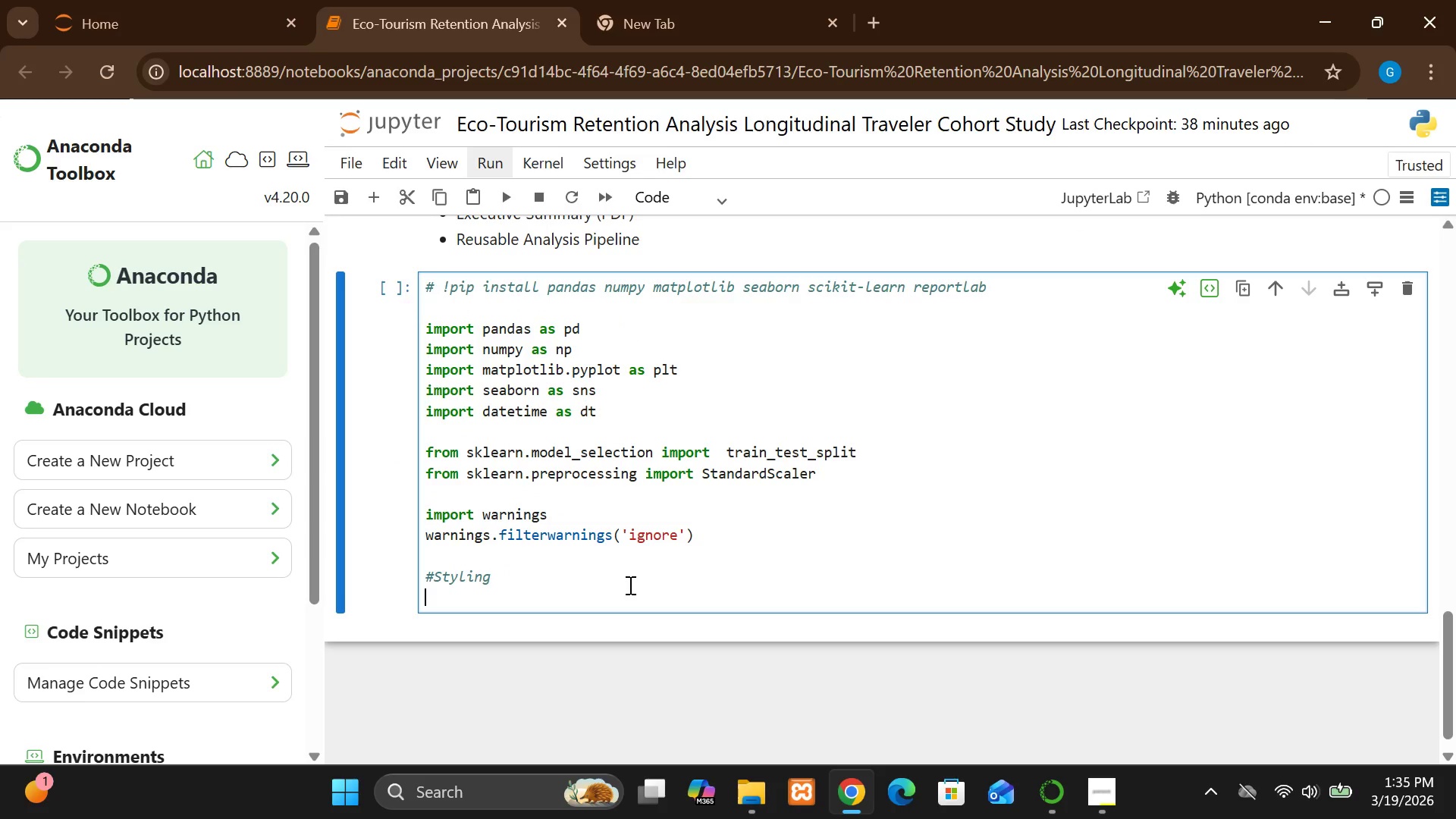 
type(plt .s)
 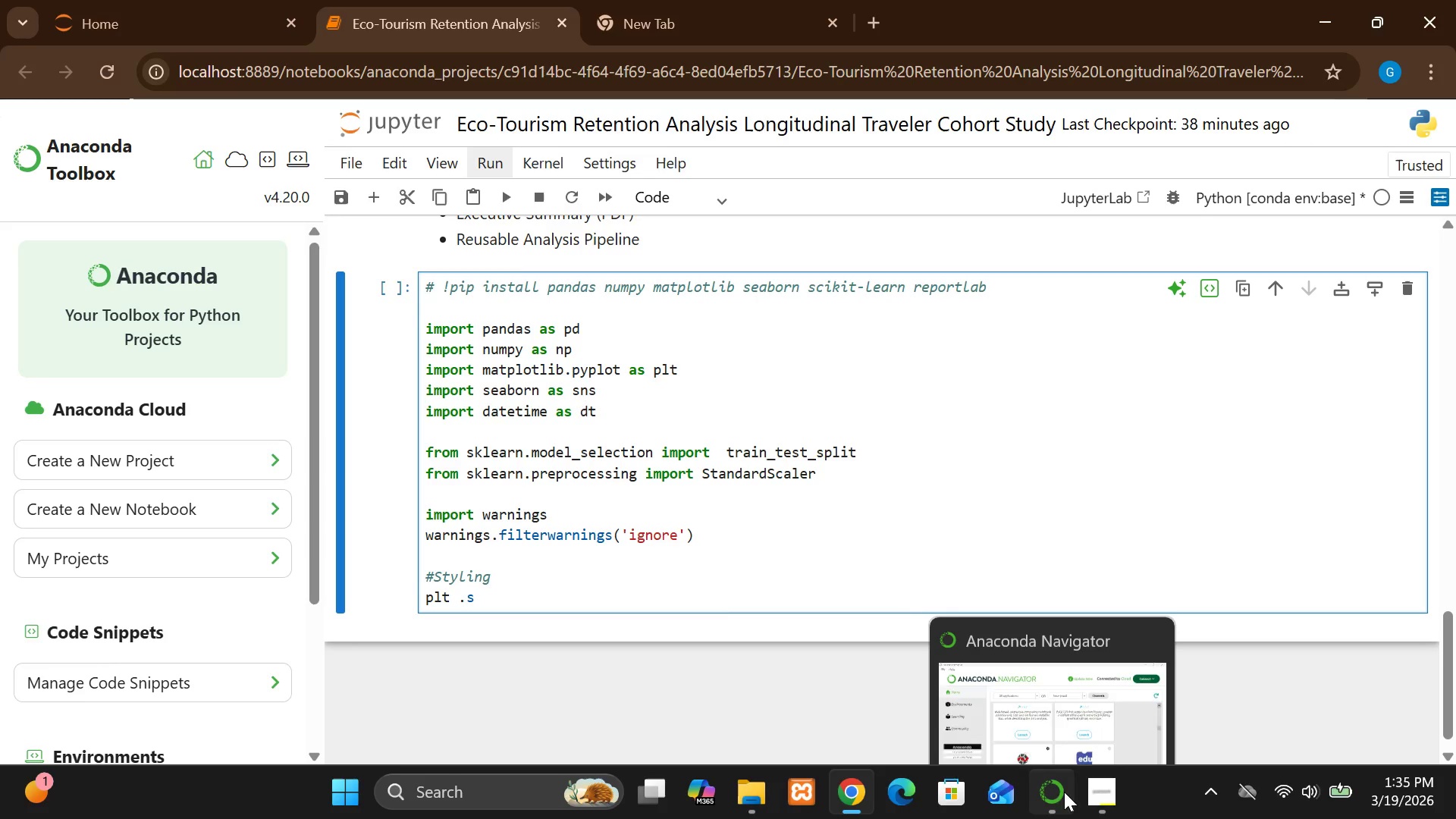 
left_click([1098, 795])